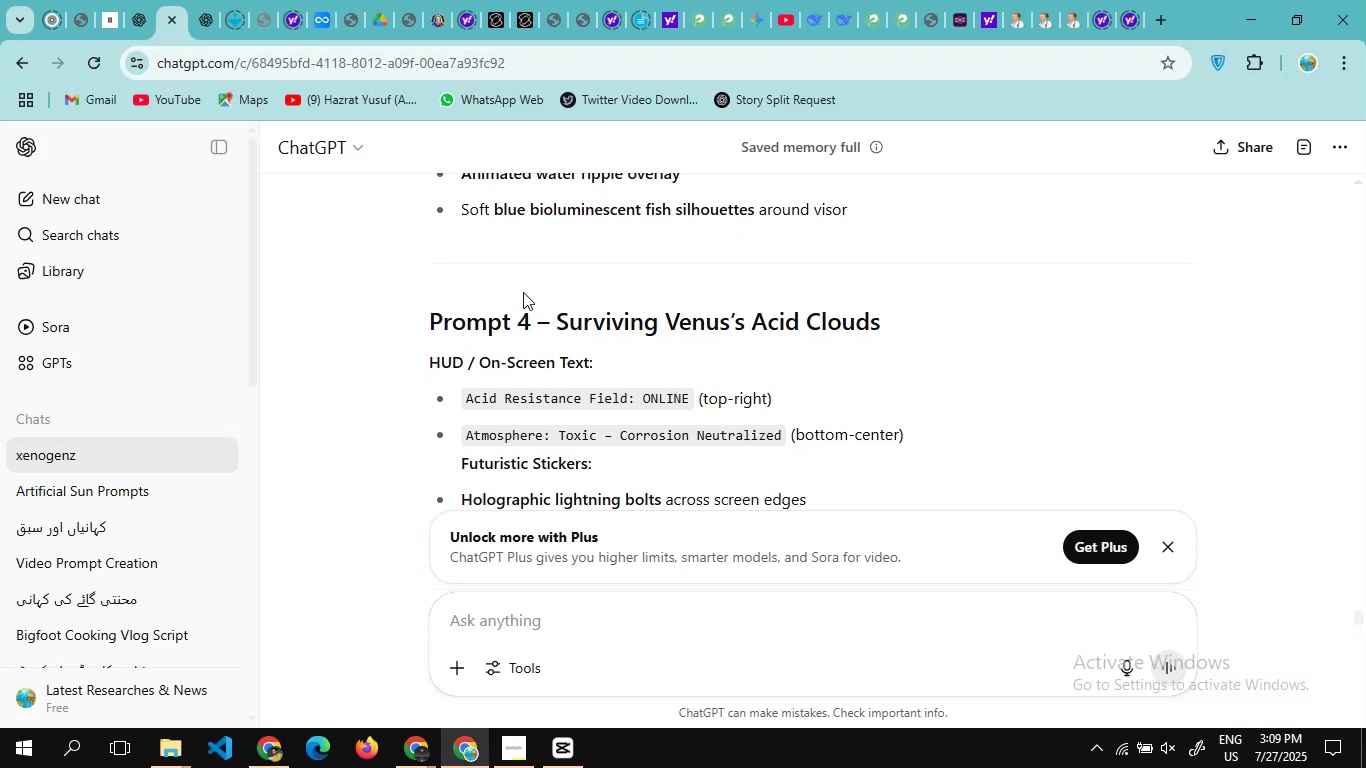 
scroll: coordinate [613, 443], scroll_direction: up, amount: 13.0
 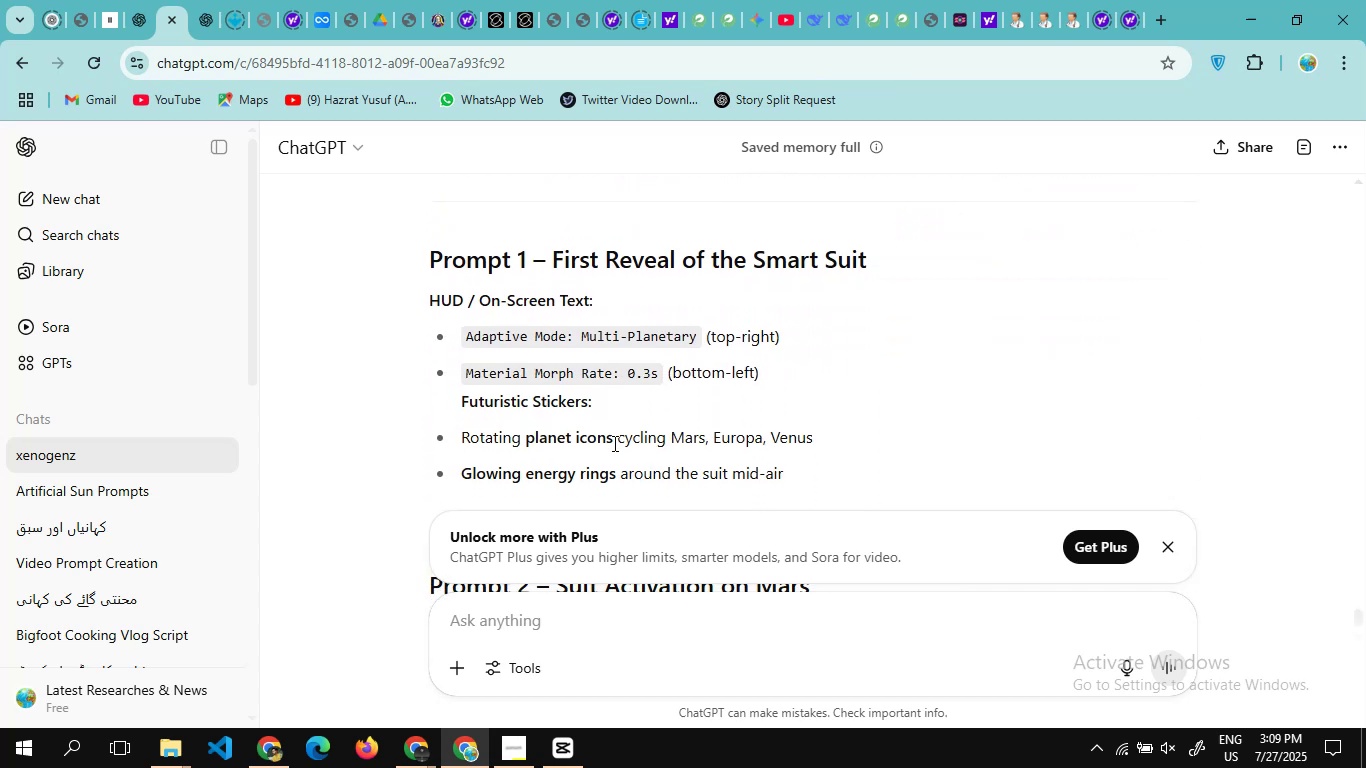 
scroll: coordinate [613, 443], scroll_direction: none, amount: 0.0
 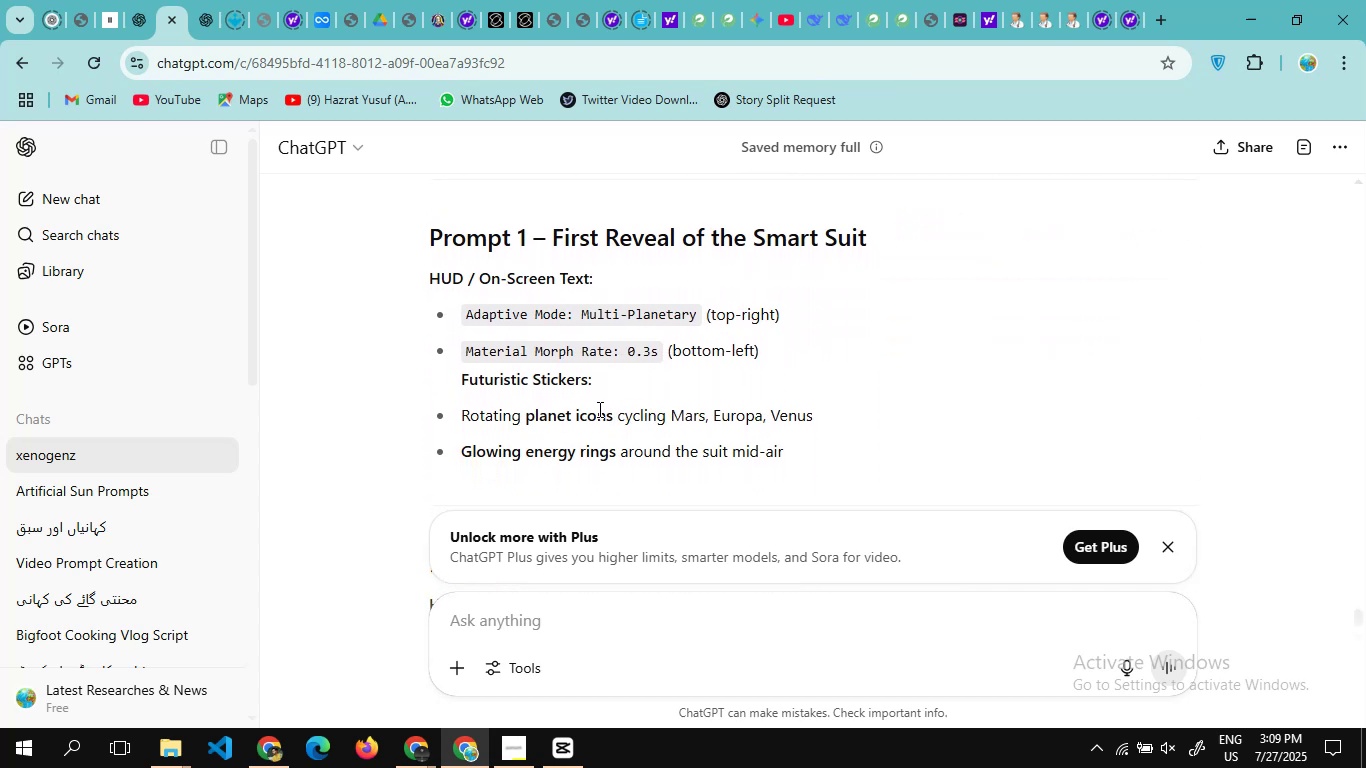 
wait(5.8)
 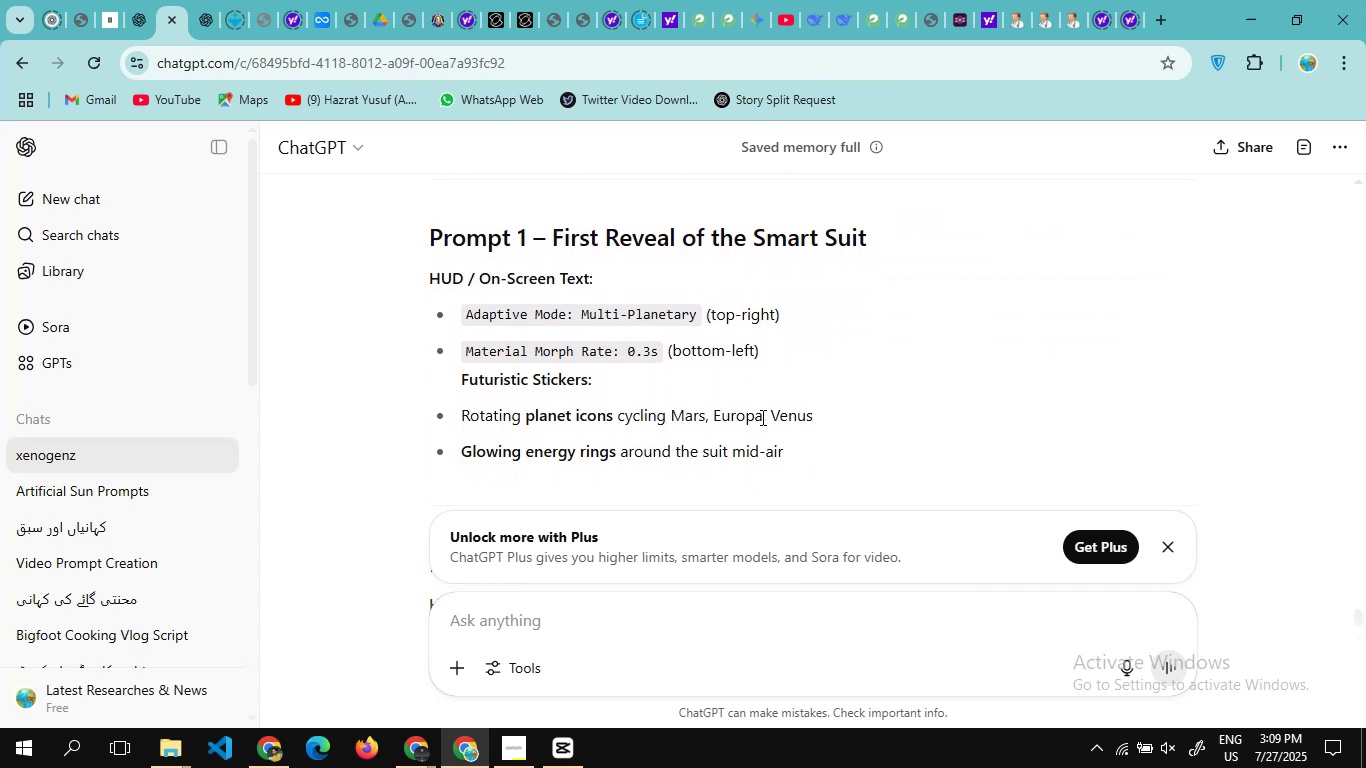 
left_click_drag(start_coordinate=[524, 417], to_coordinate=[613, 415])
 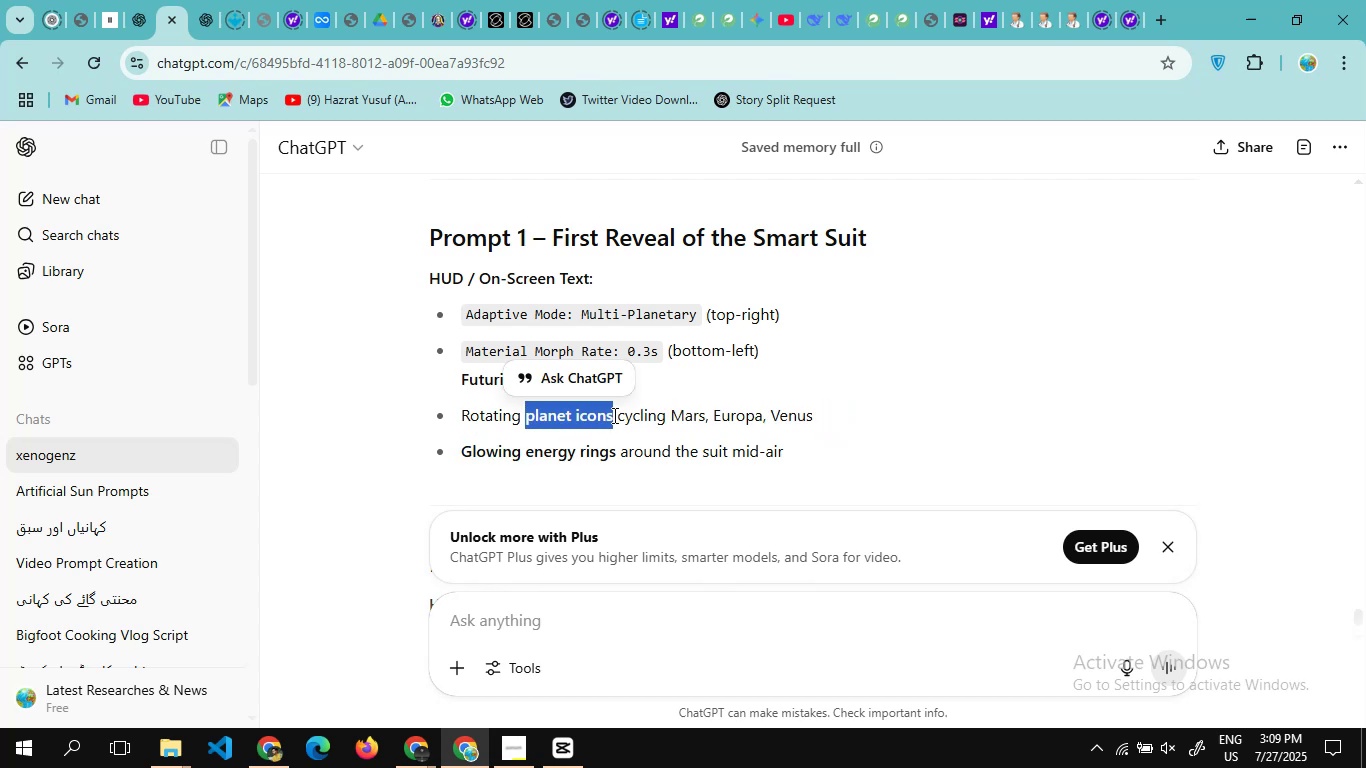 
hold_key(key=ControlLeft, duration=1.21)
 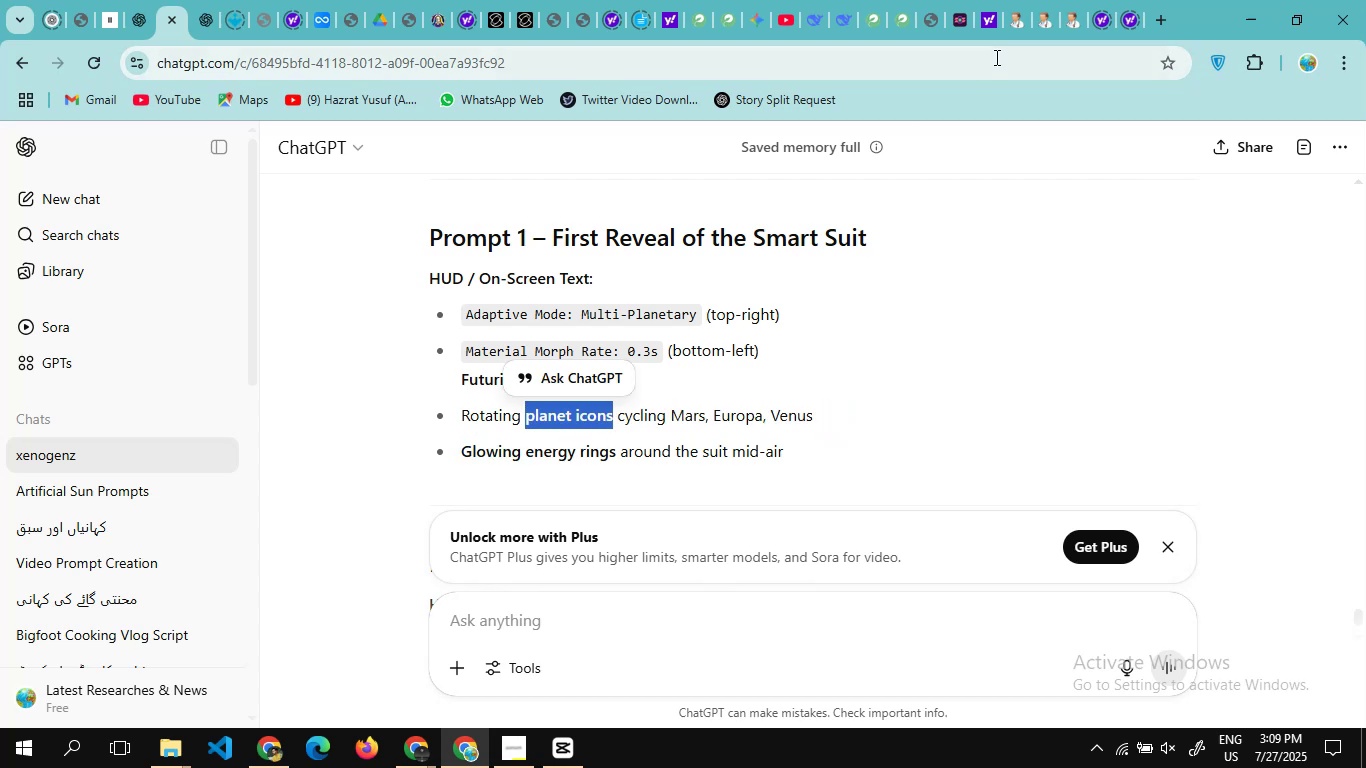 
hold_key(key=C, duration=0.44)
 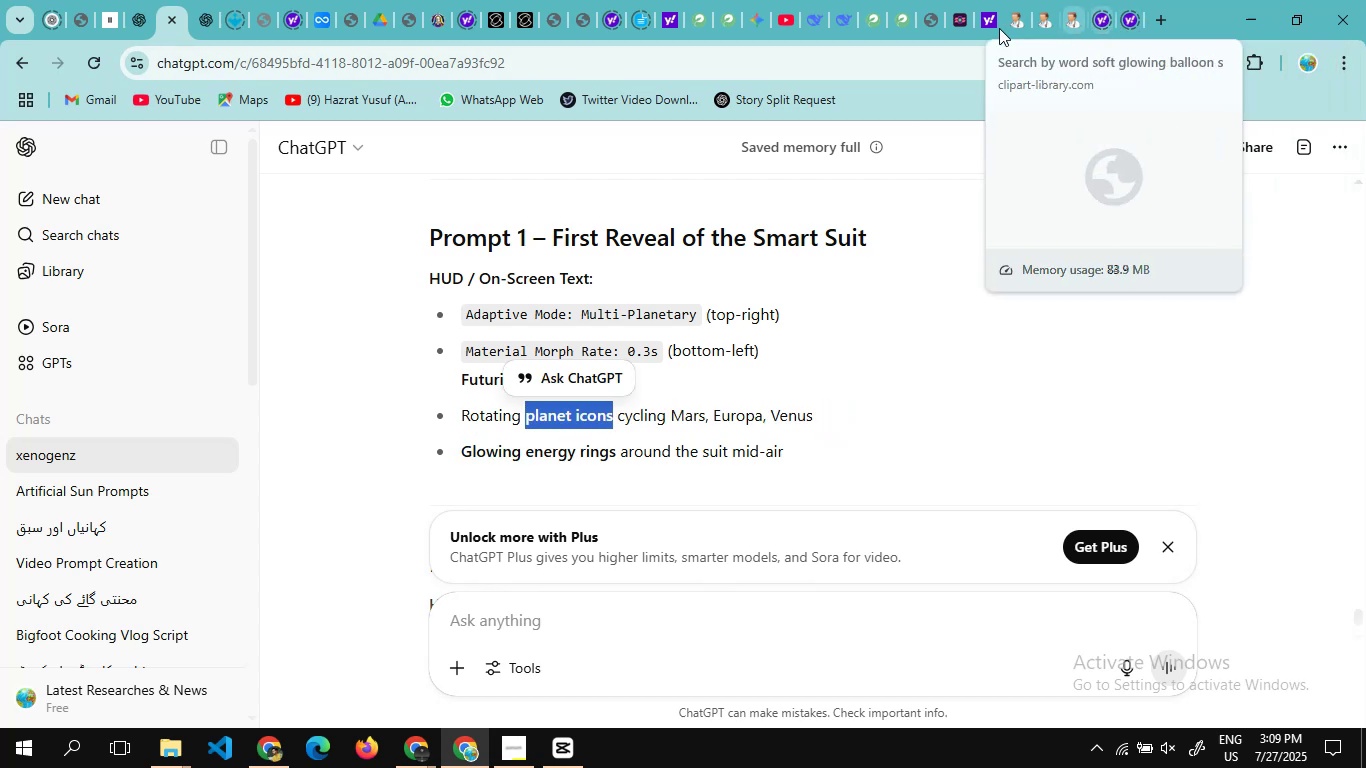 
left_click([1035, 10])
 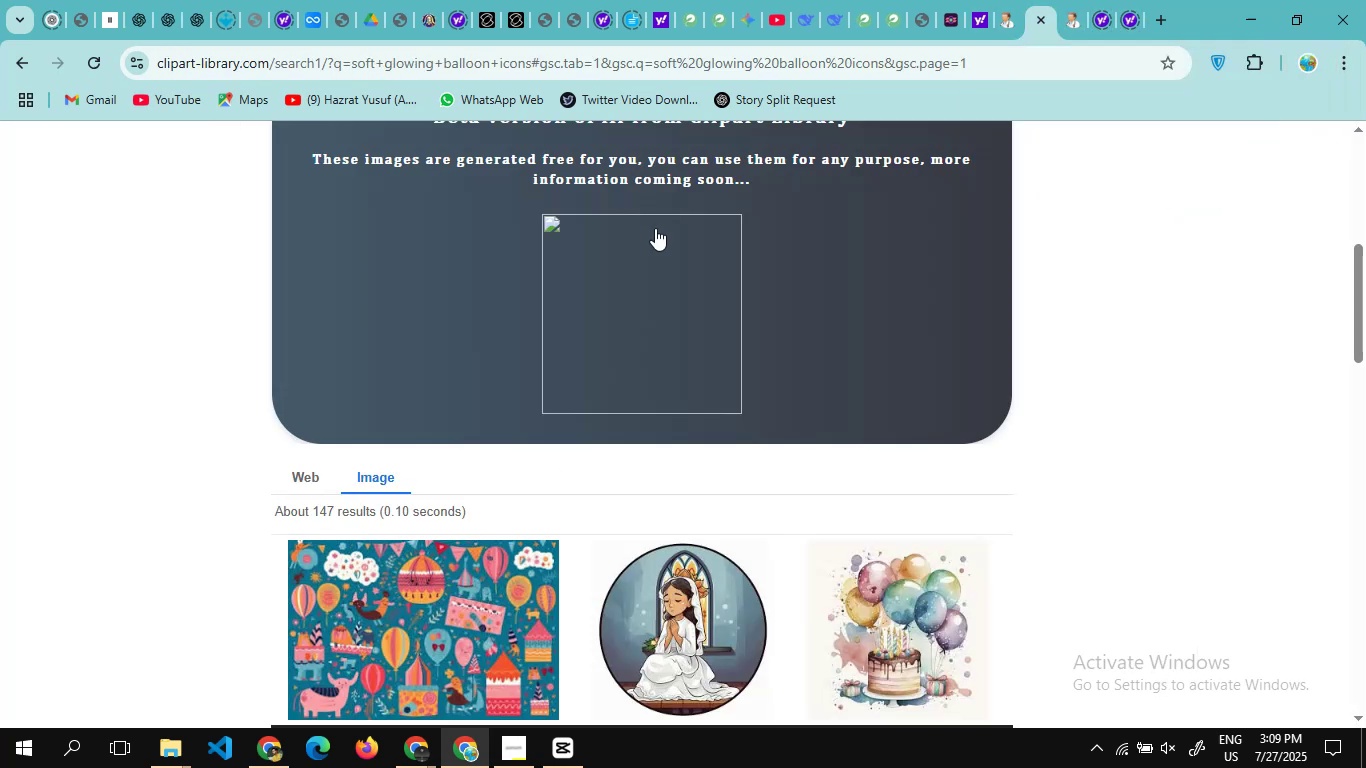 
scroll: coordinate [655, 228], scroll_direction: up, amount: 10.0
 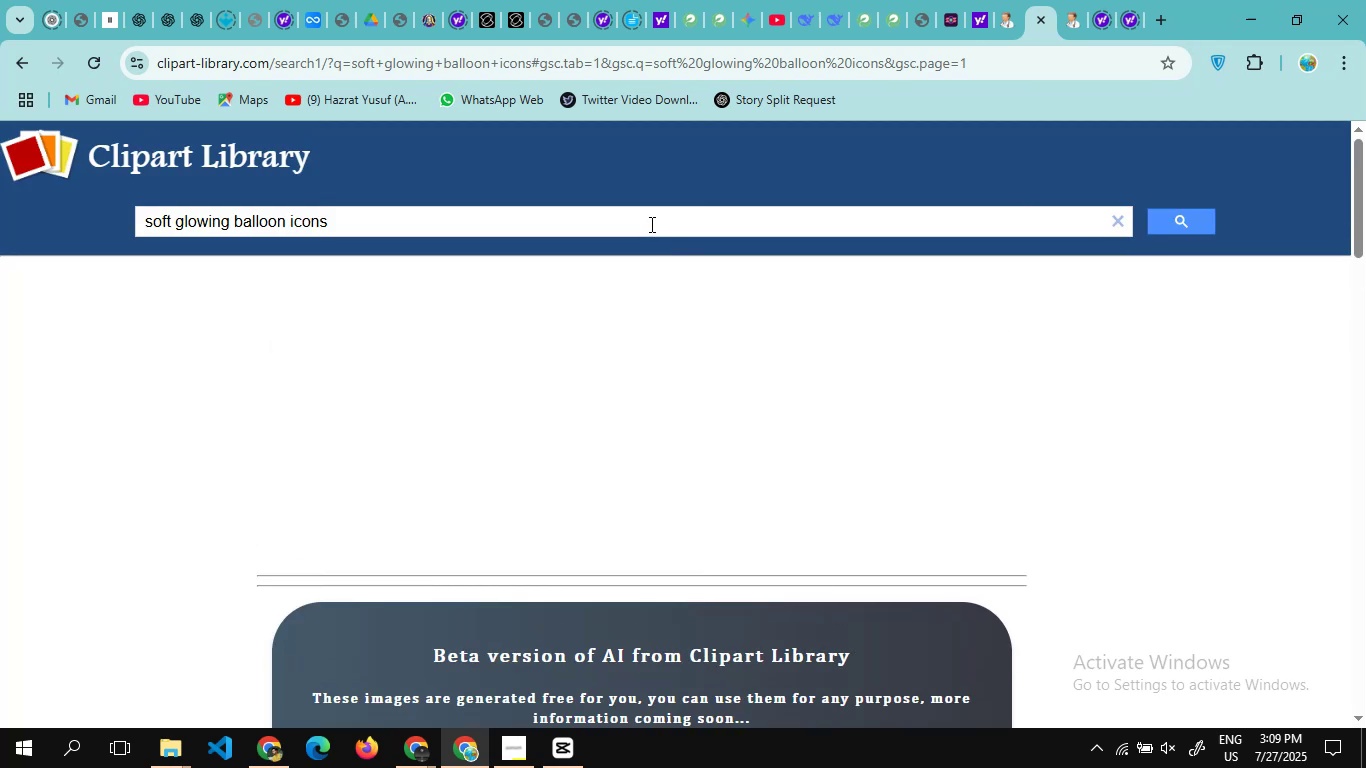 
left_click([650, 224])
 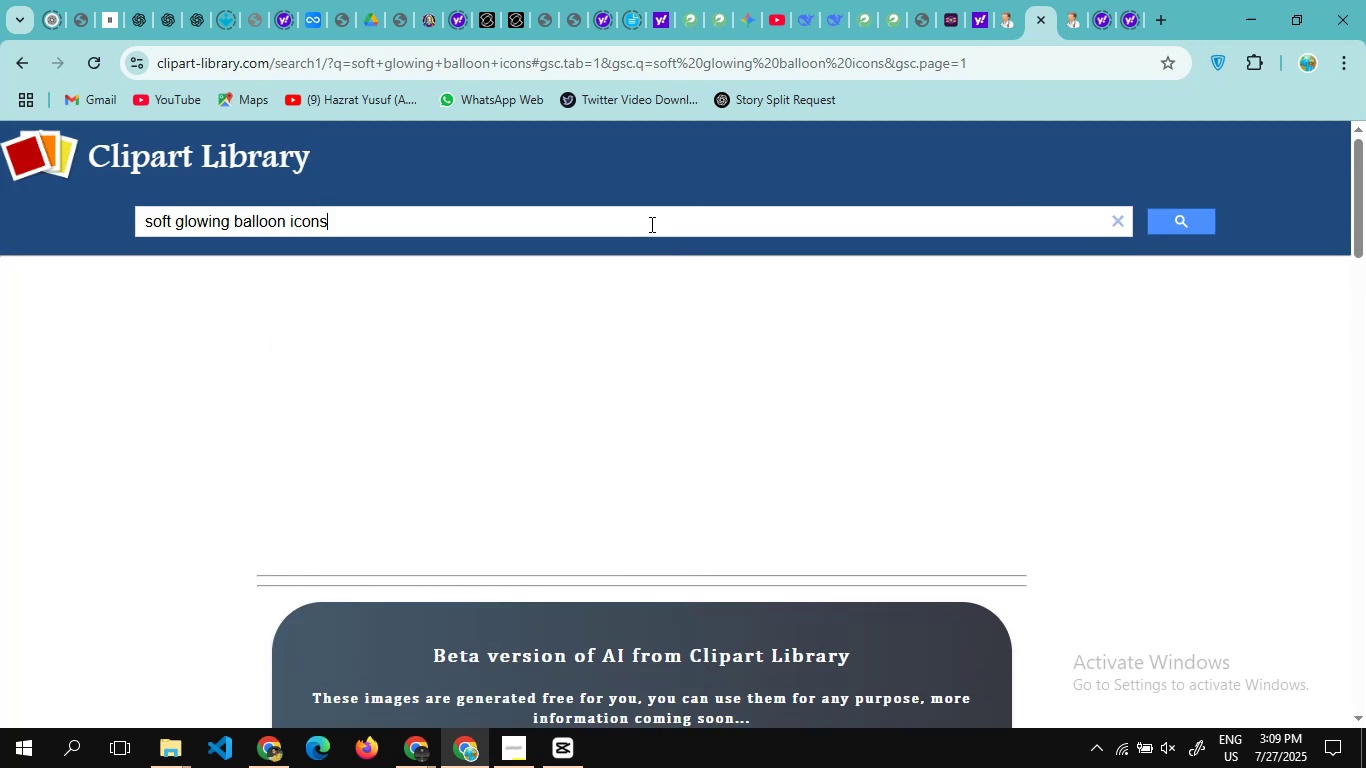 
key(Control+A)
 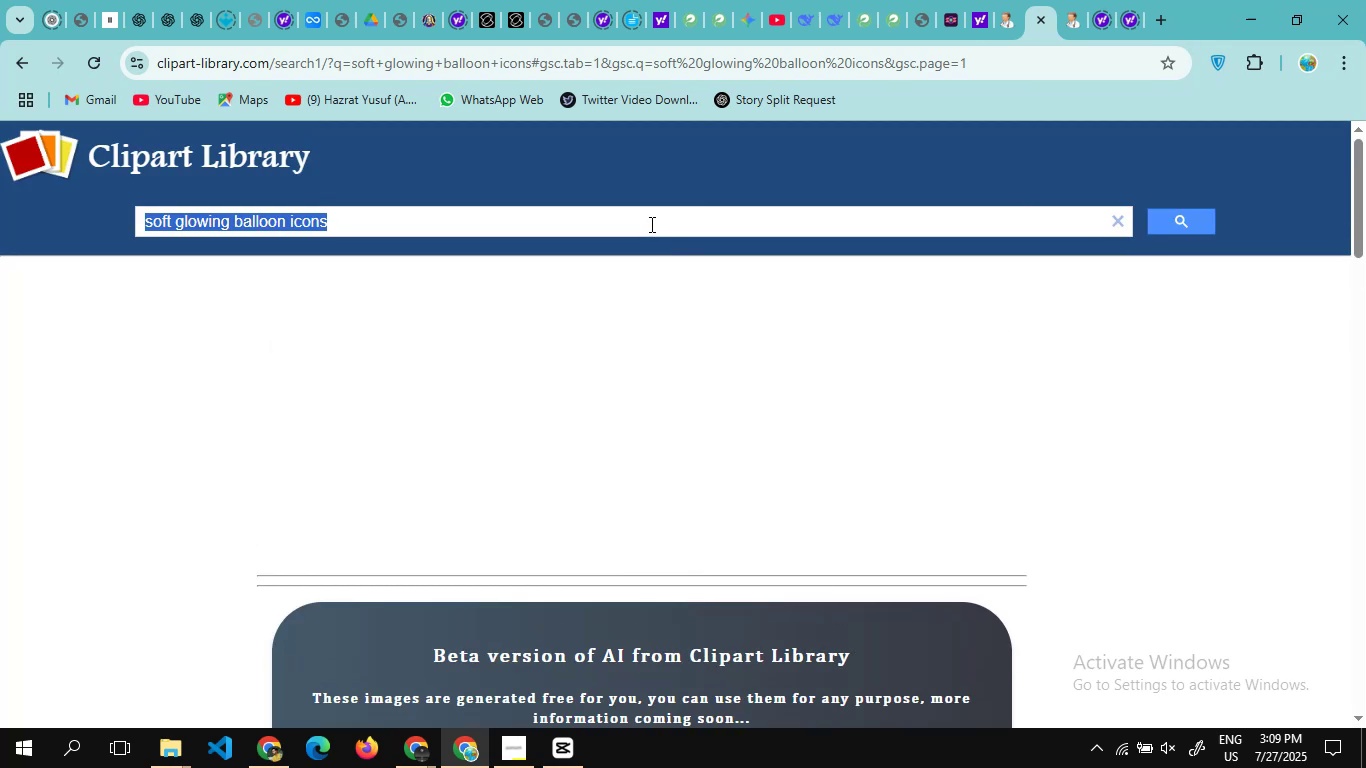 
key(Control+V)
 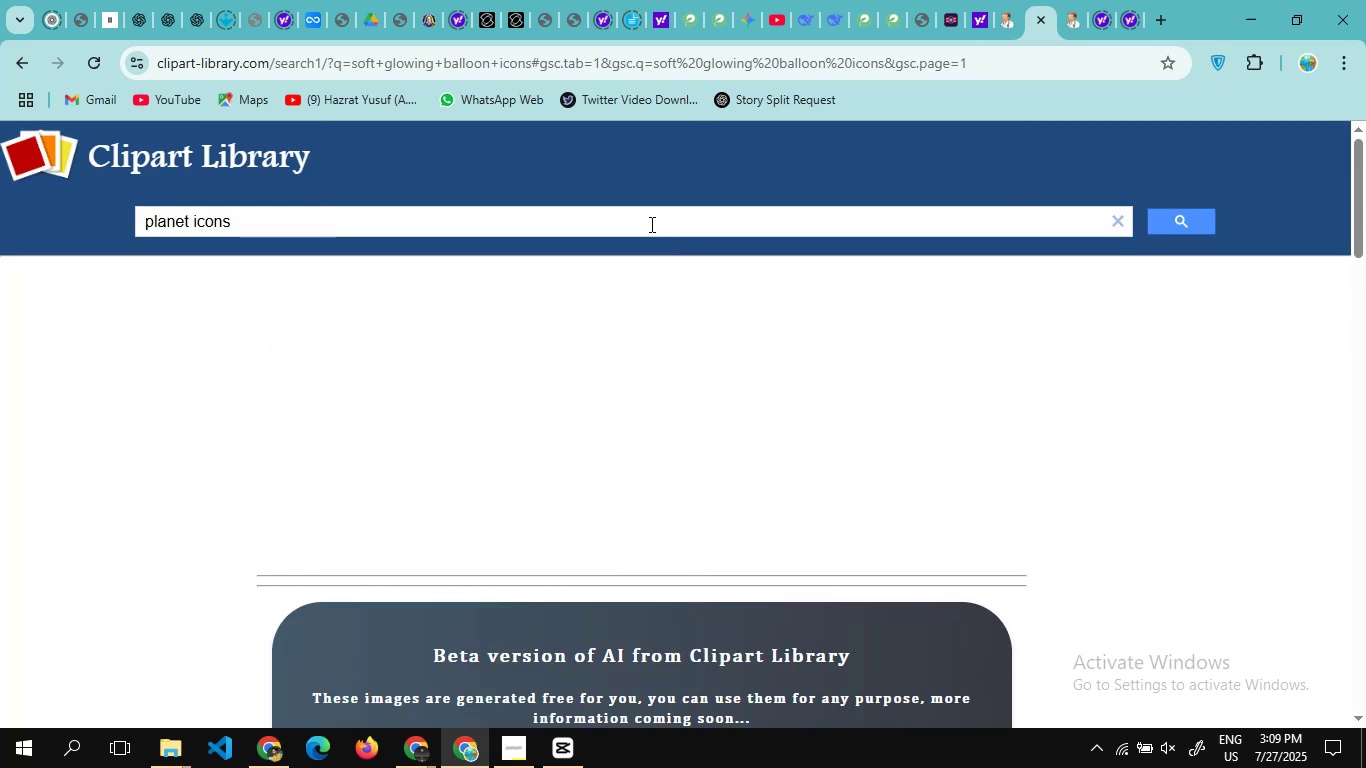 
key(Enter)
 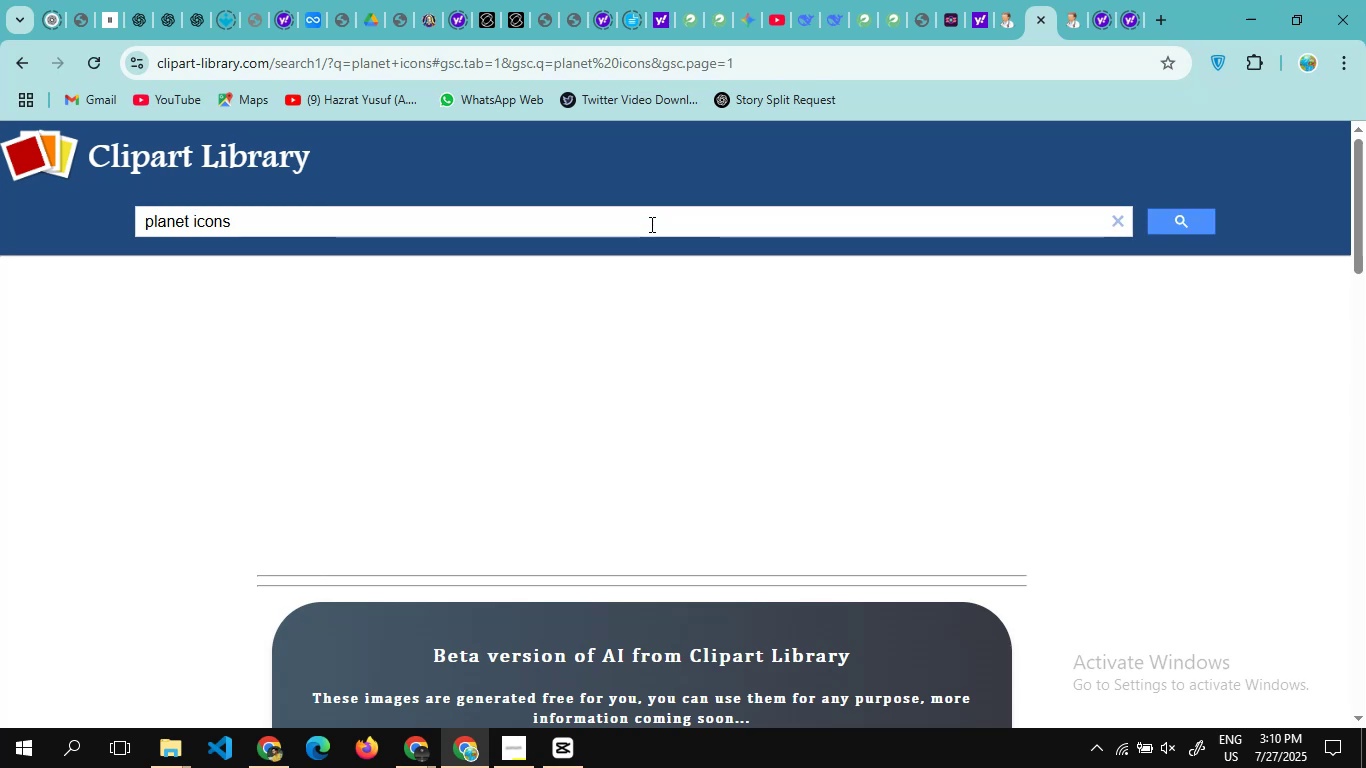 
wait(18.6)
 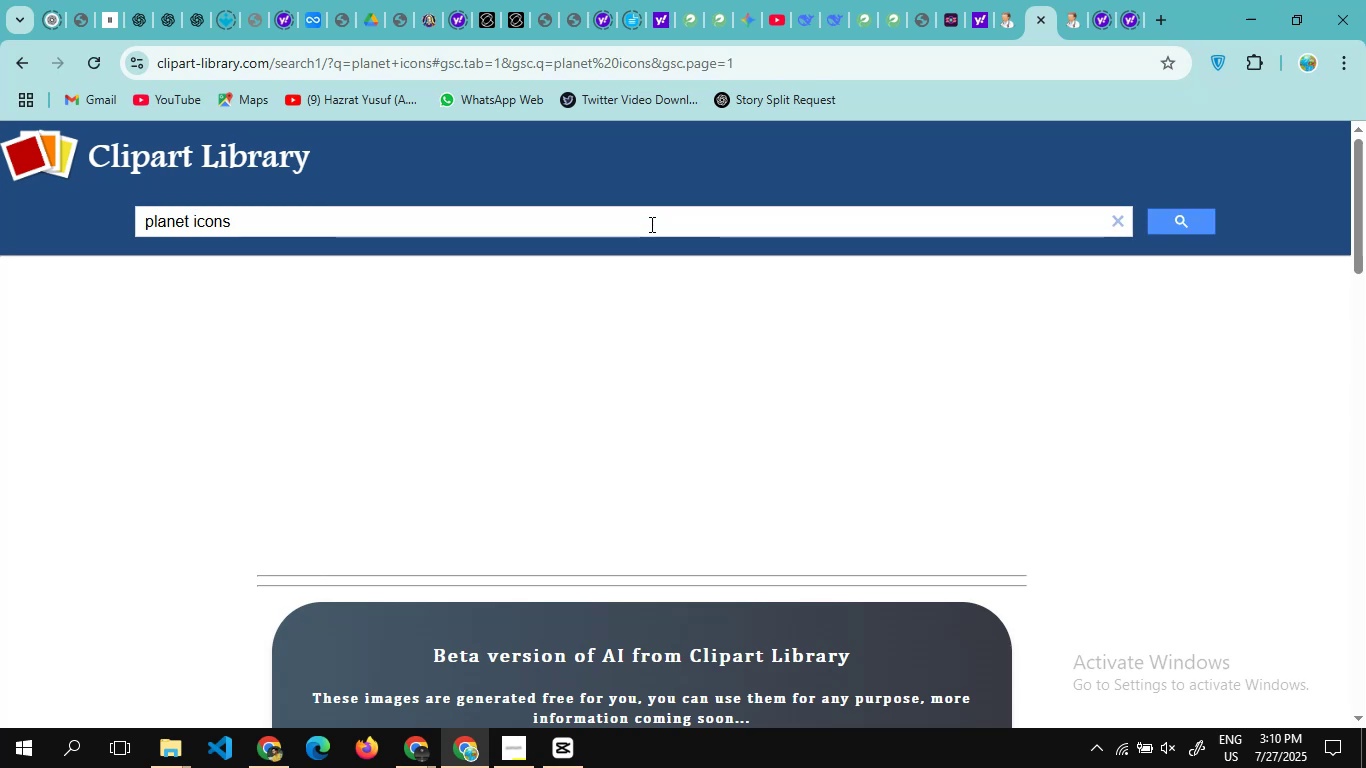 
scroll: coordinate [551, 381], scroll_direction: down, amount: 7.0
 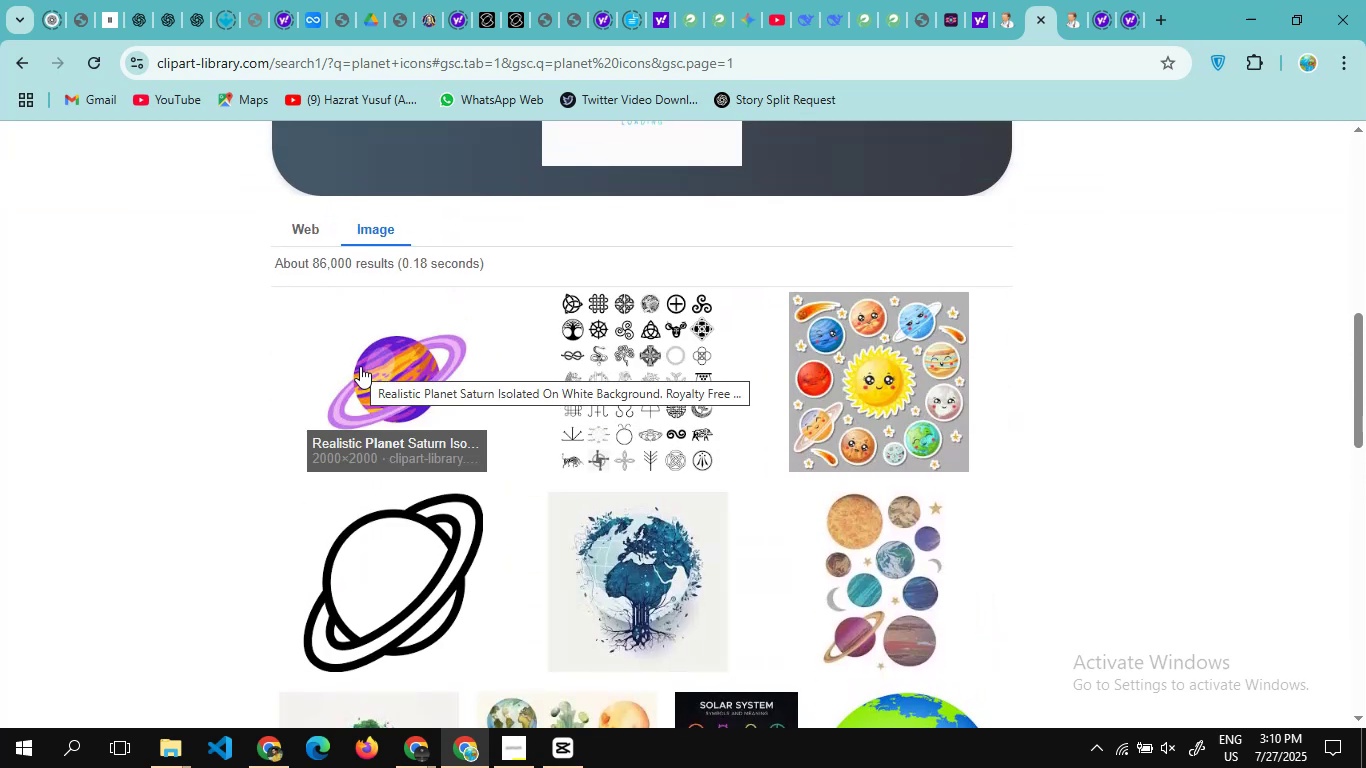 
right_click([360, 366])
 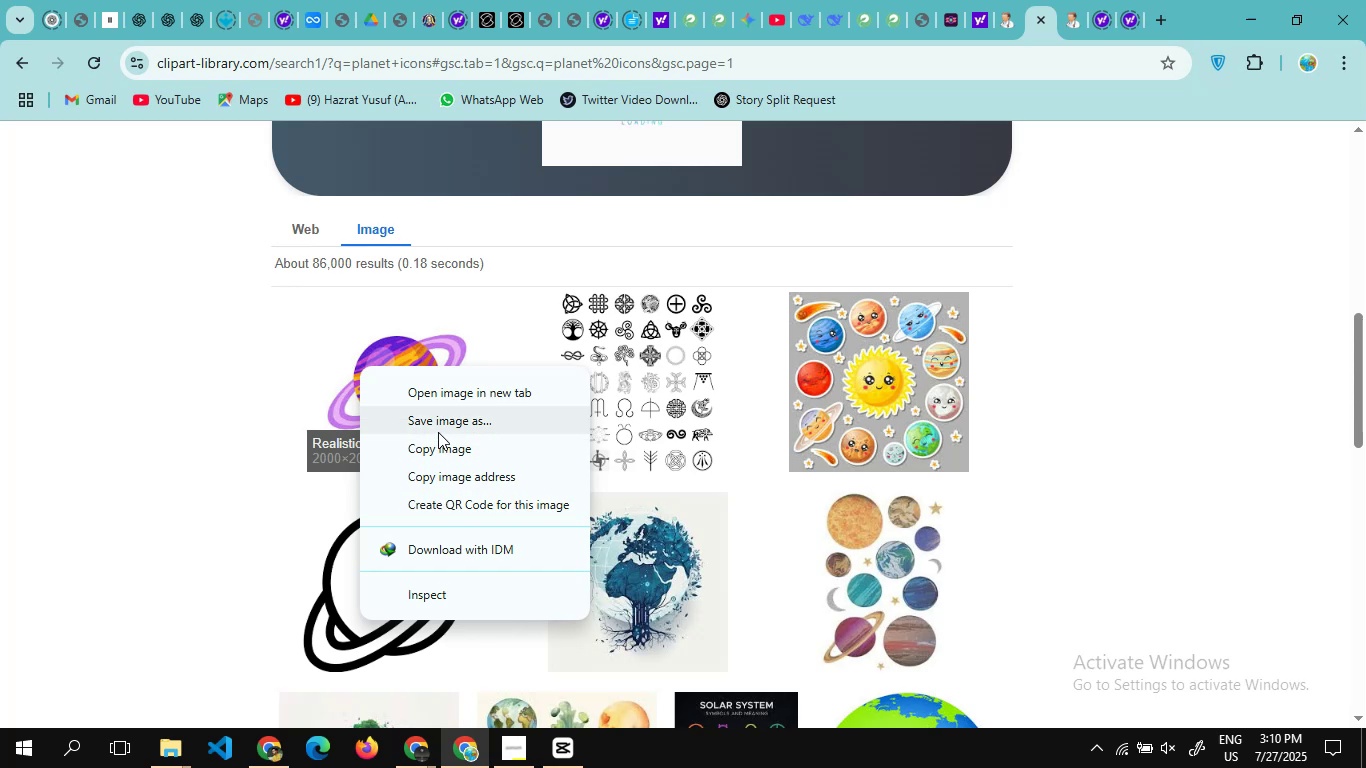 
left_click([438, 426])
 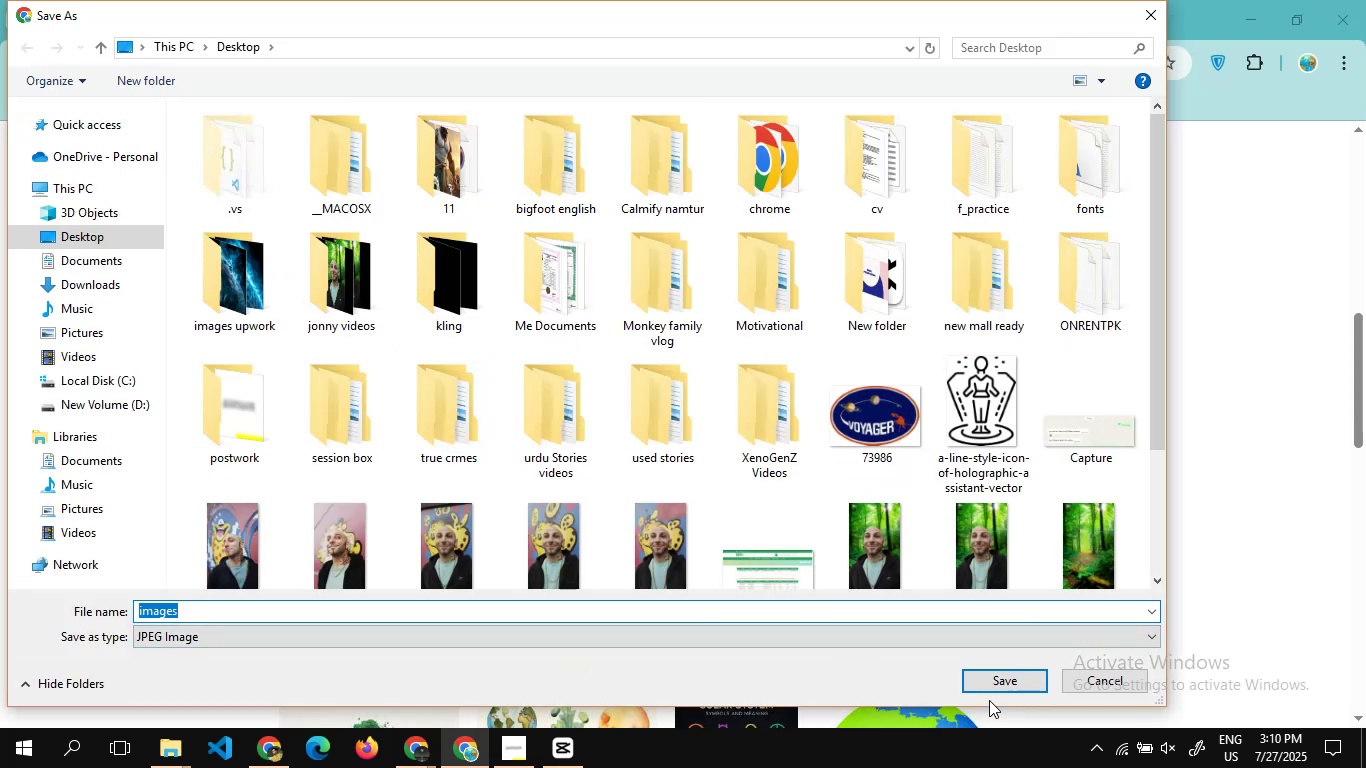 
wait(7.15)
 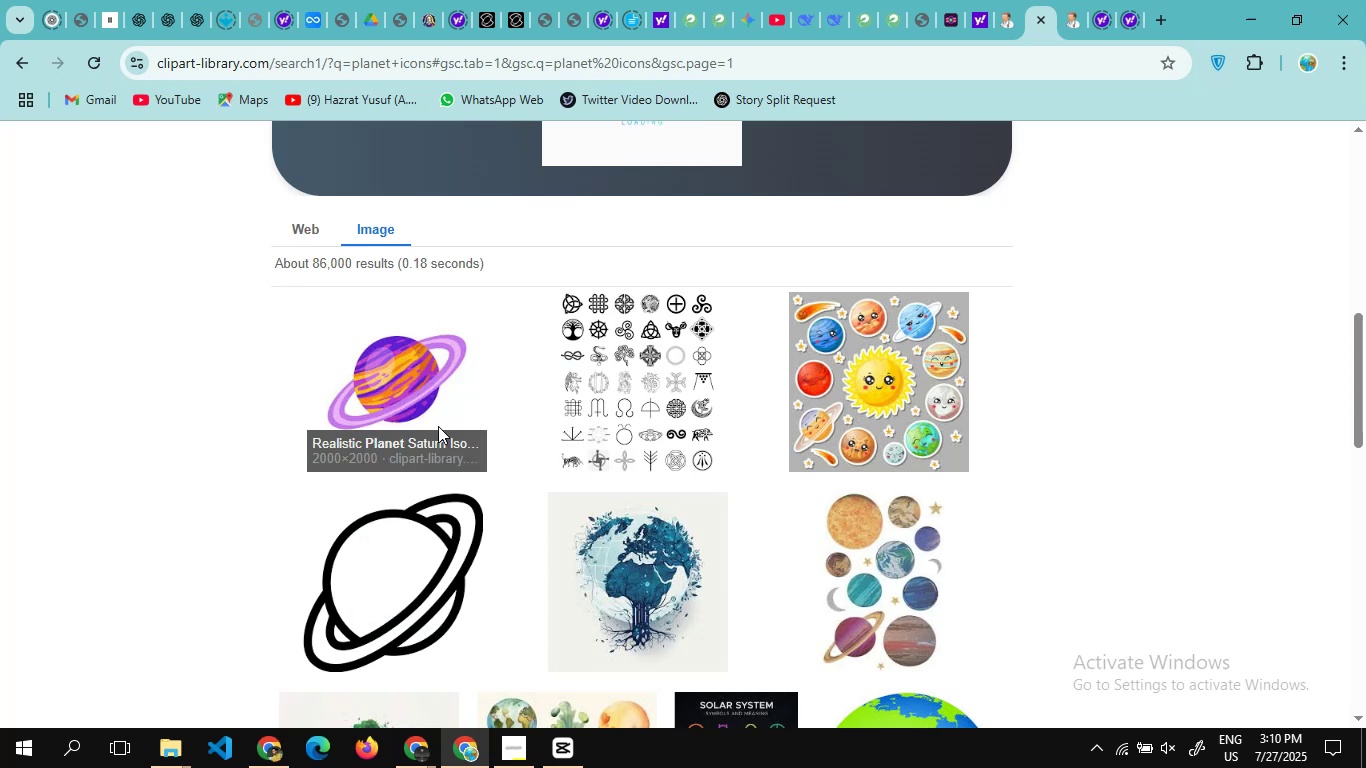 
left_click([989, 680])
 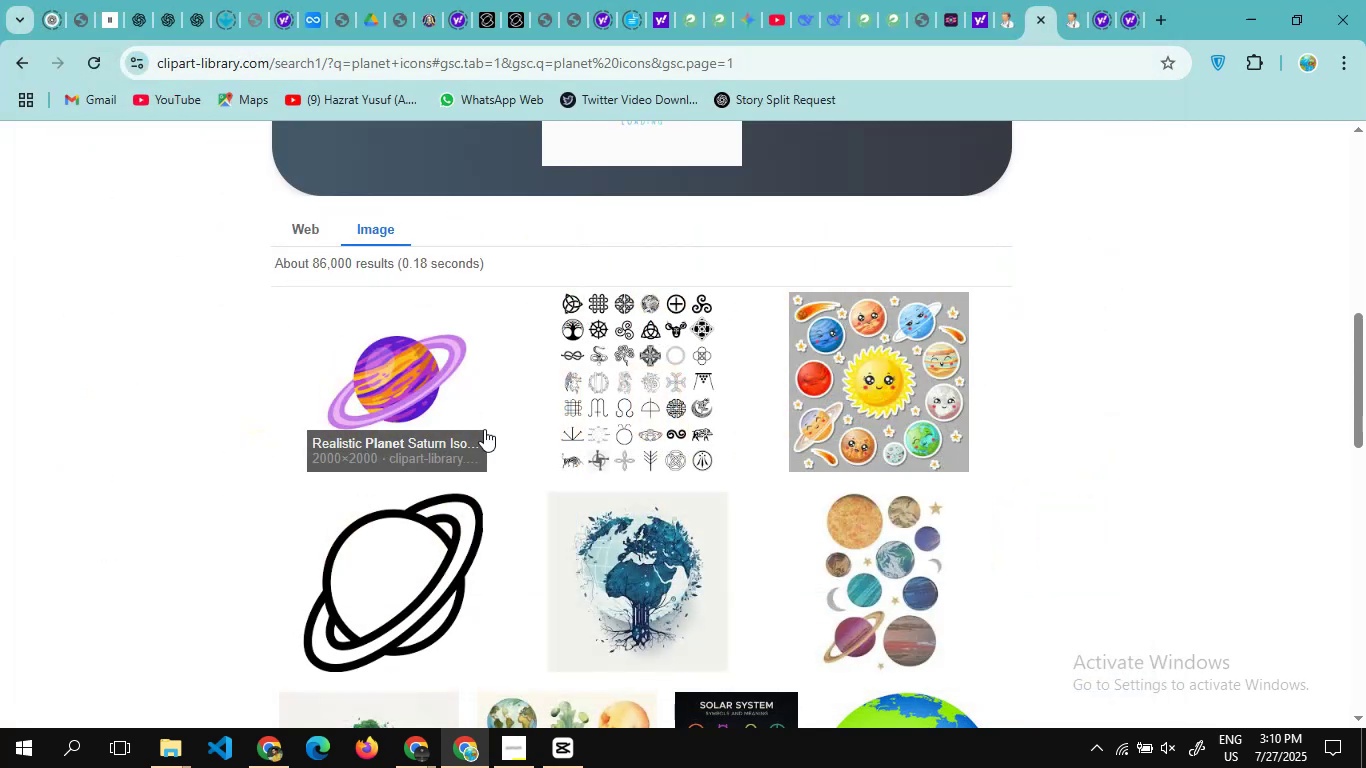 
scroll: coordinate [427, 363], scroll_direction: down, amount: 11.0
 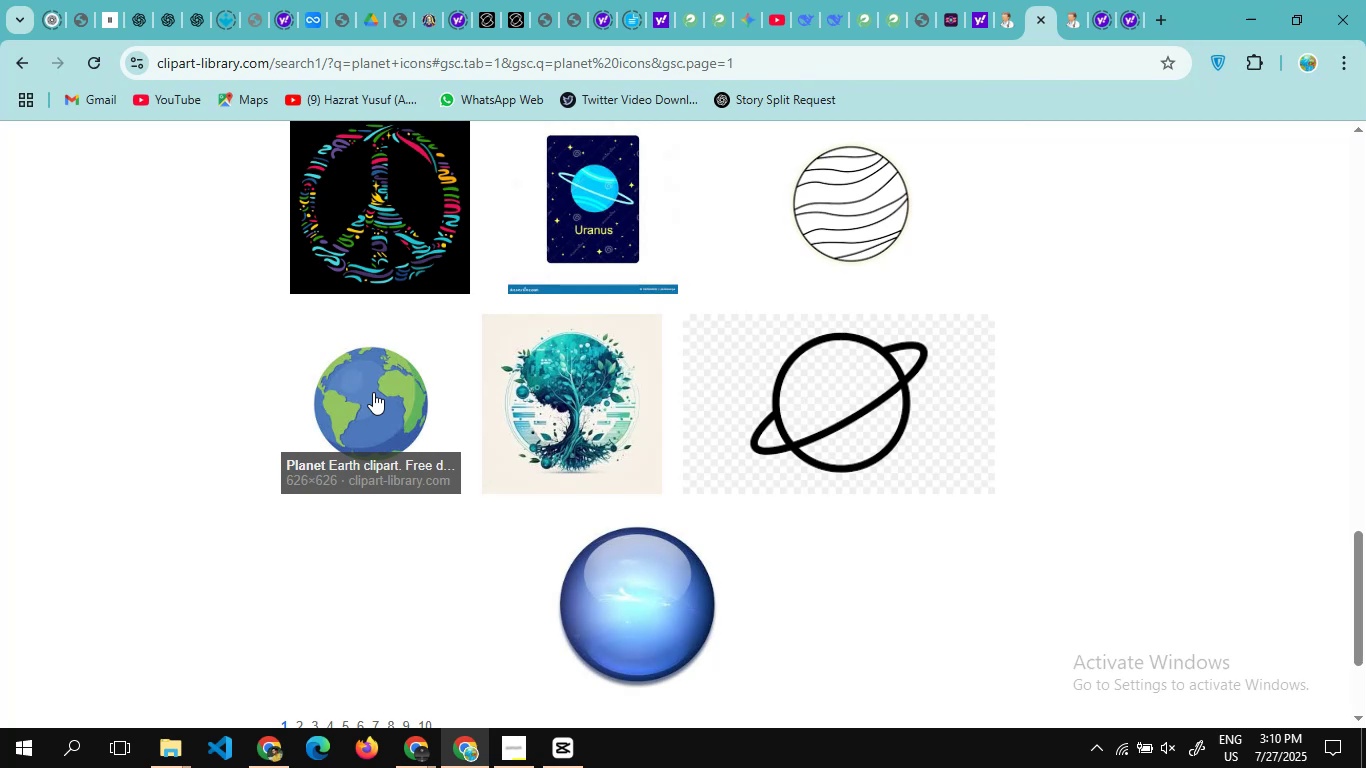 
right_click([373, 392])
 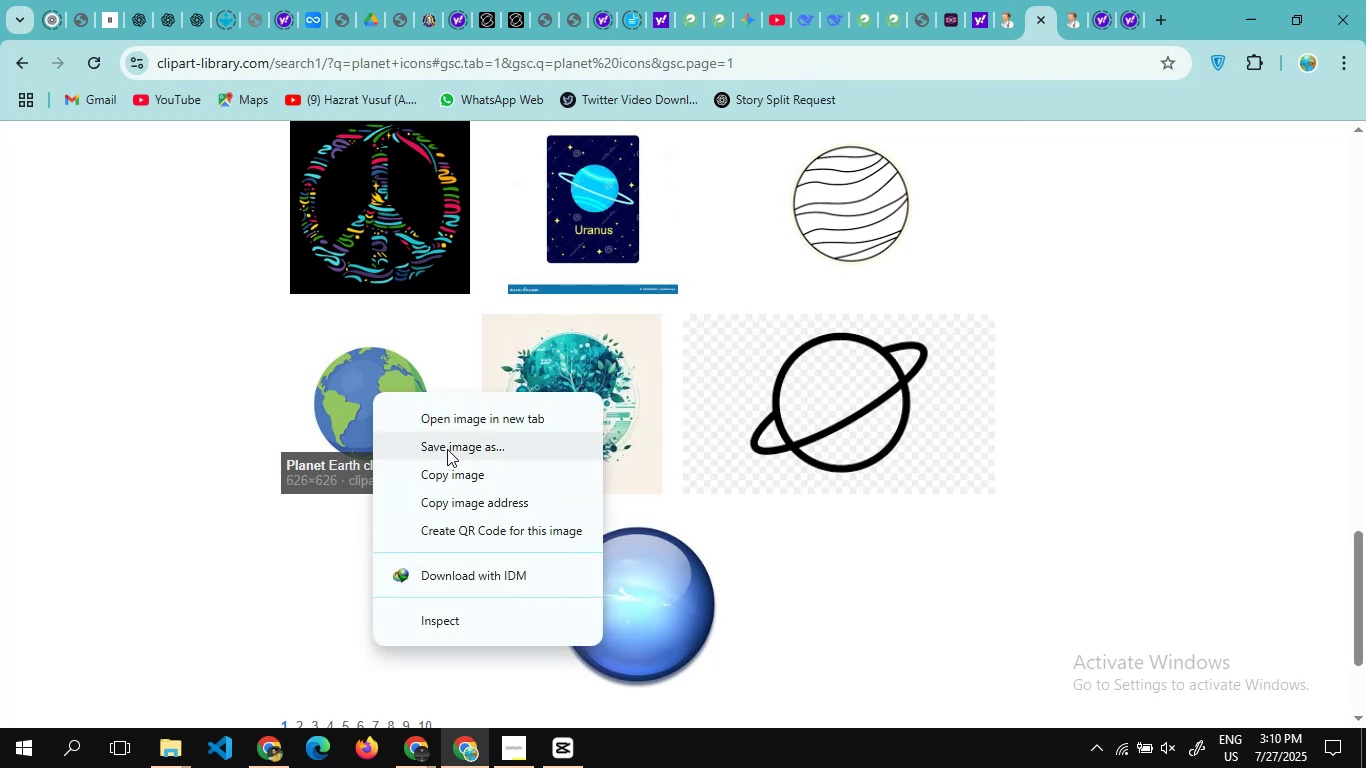 
left_click([447, 449])
 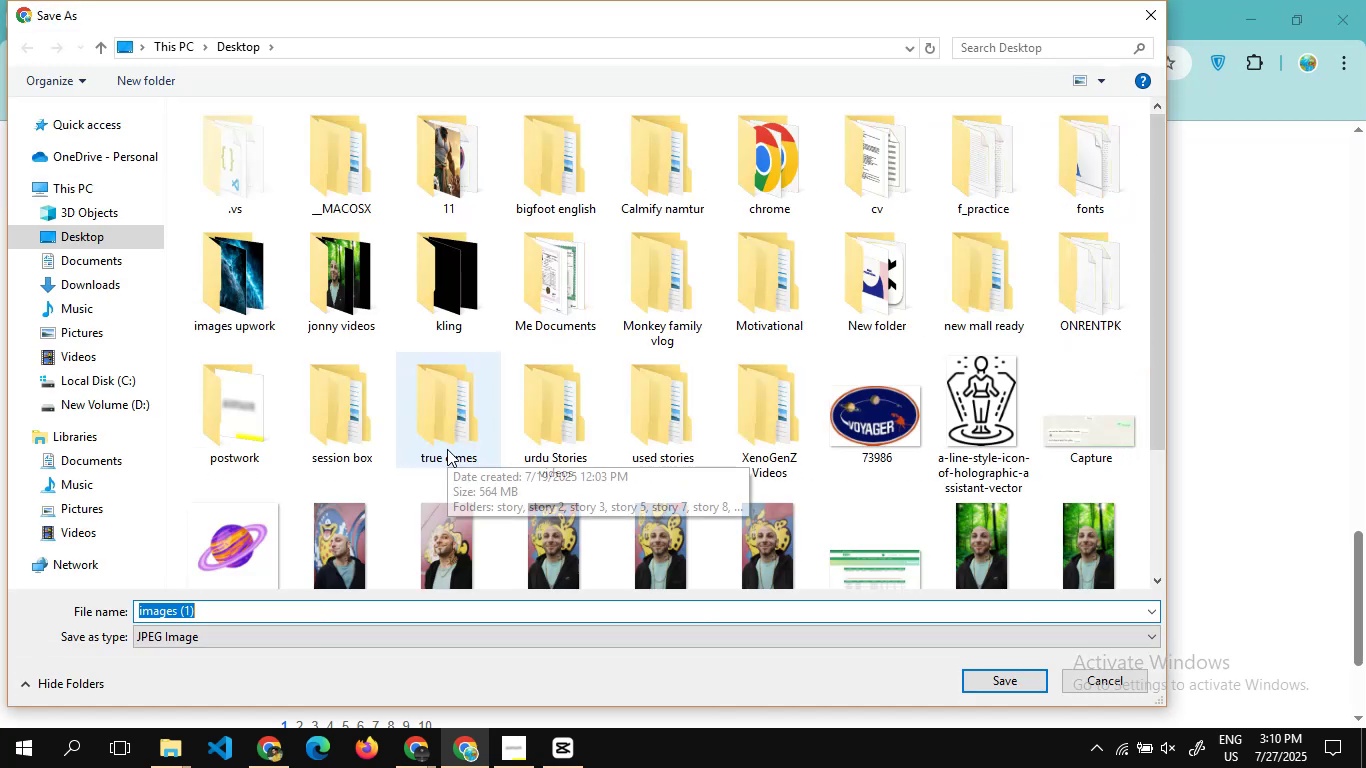 
wait(5.46)
 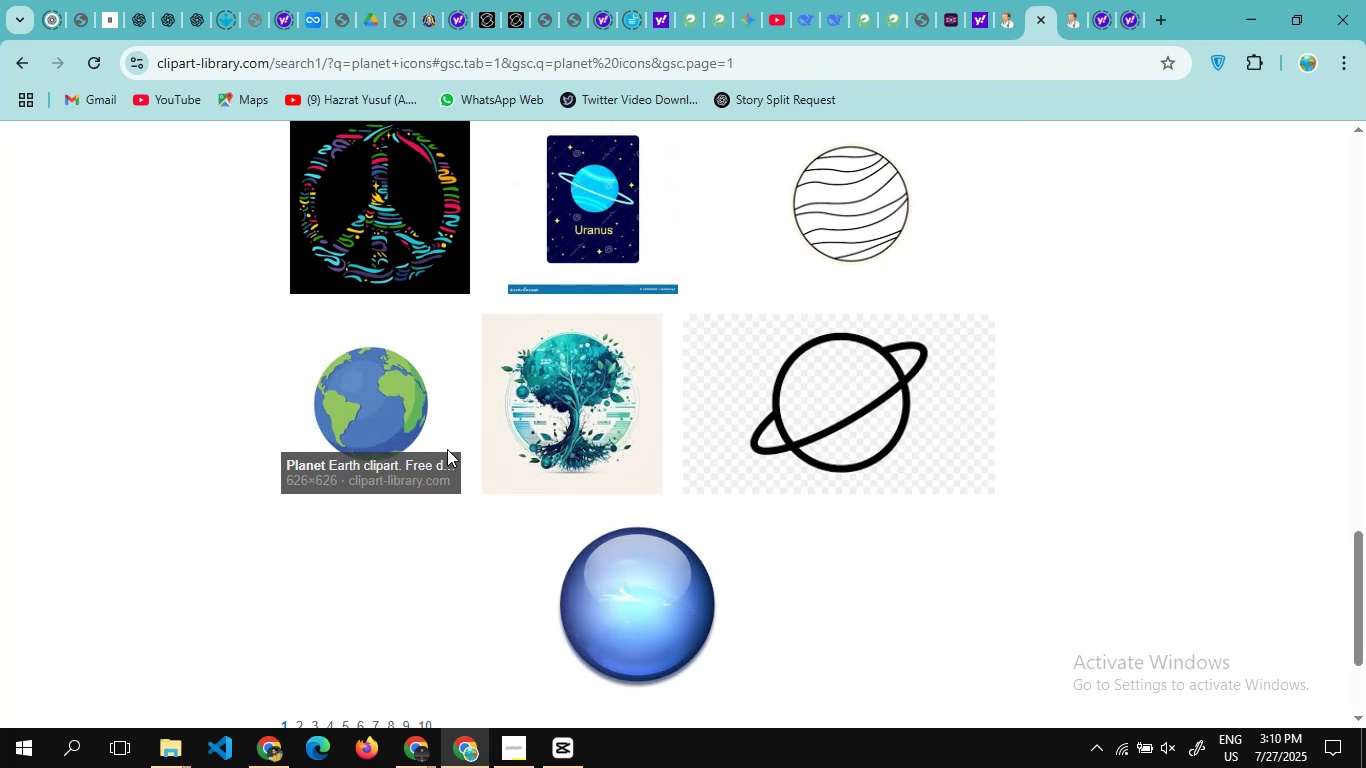 
key(Enter)
 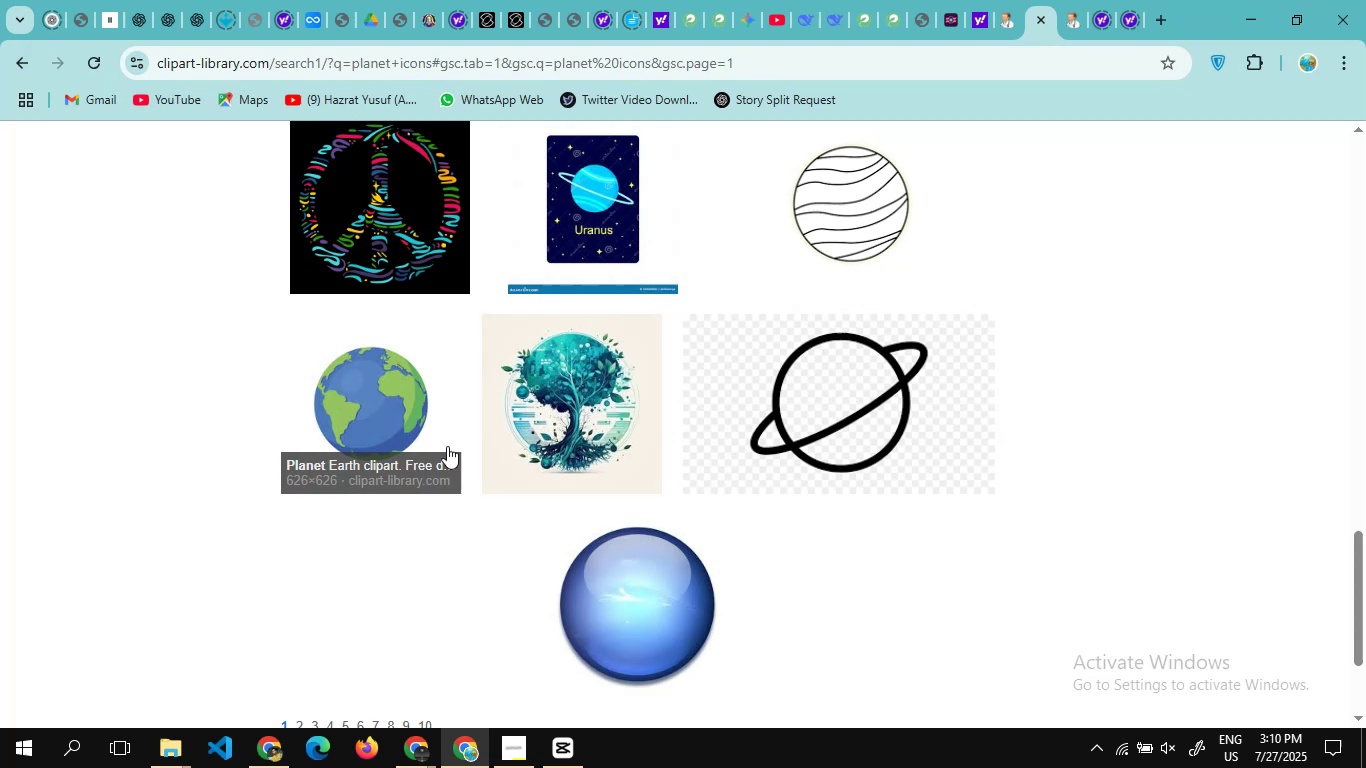 
scroll: coordinate [439, 255], scroll_direction: up, amount: 4.0
 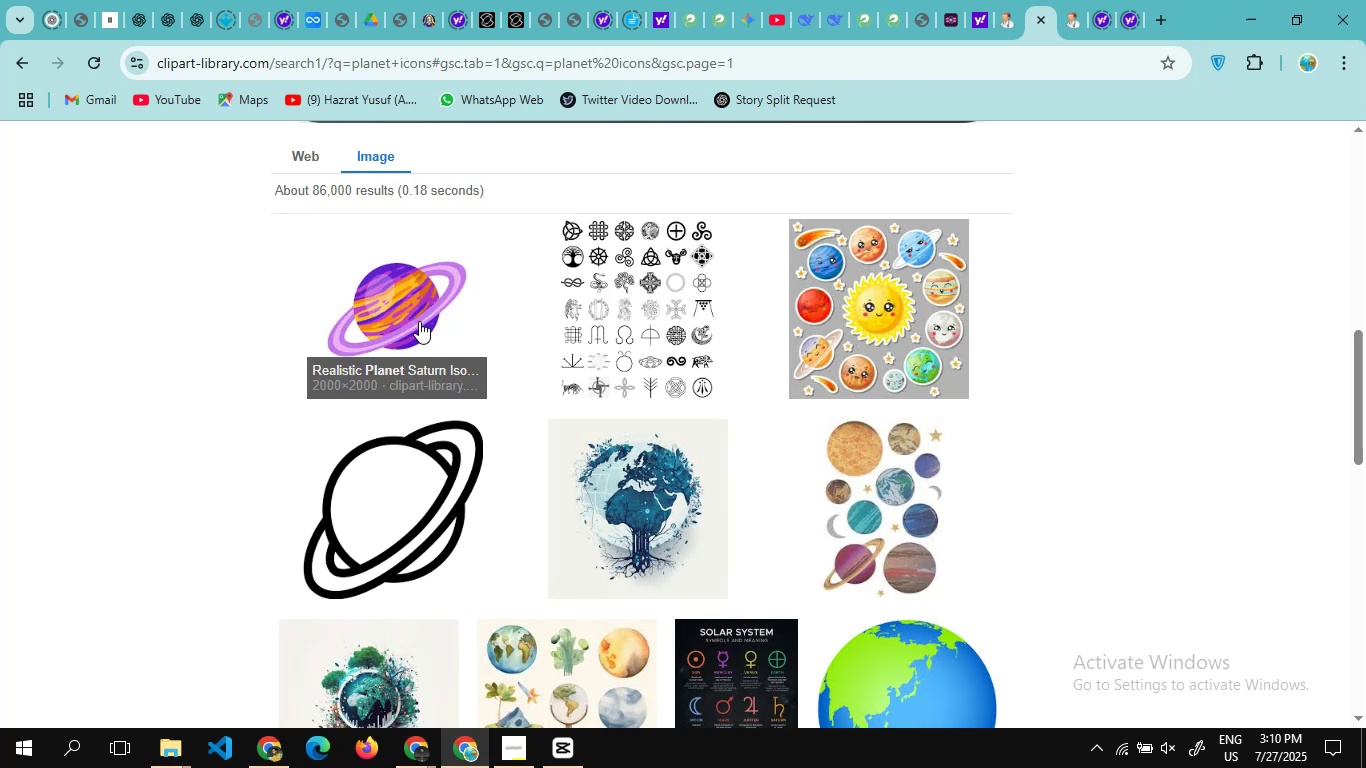 
right_click([419, 321])
 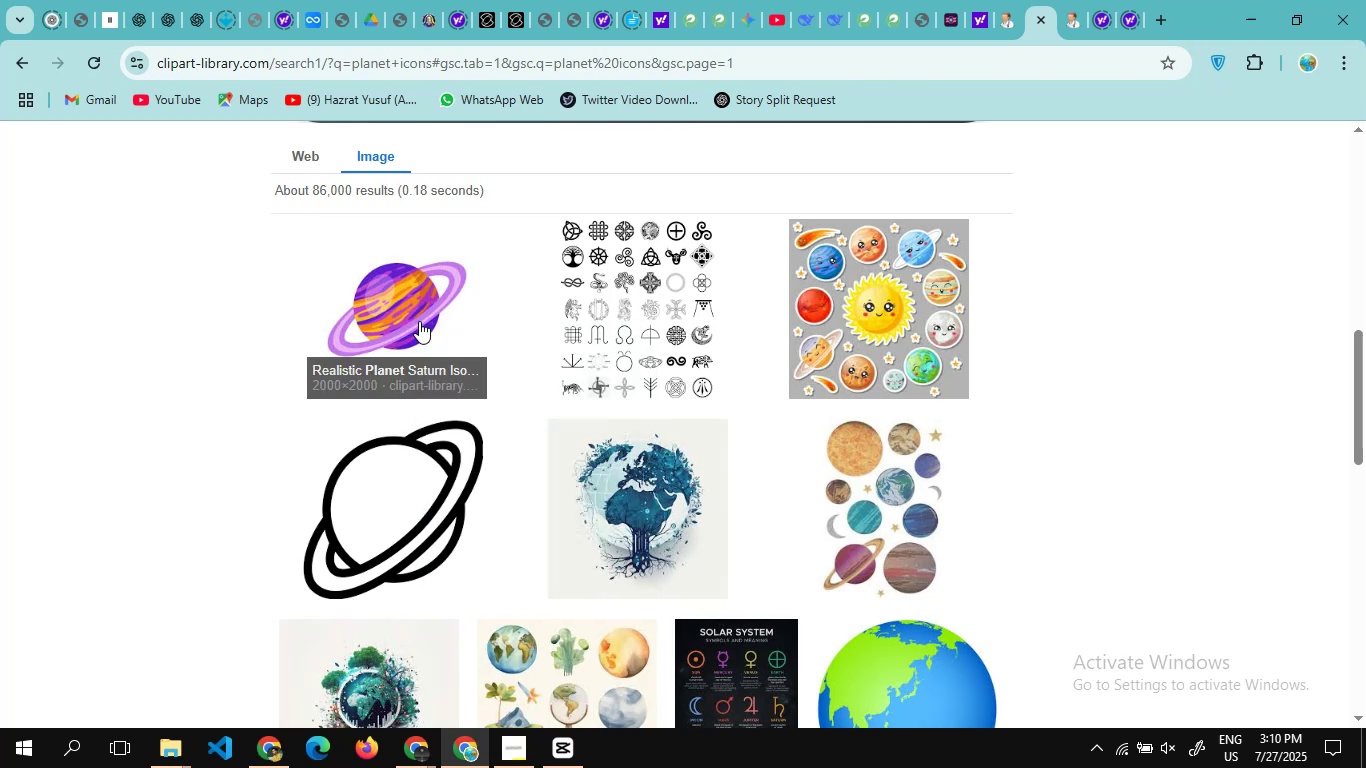 
right_click([419, 321])
 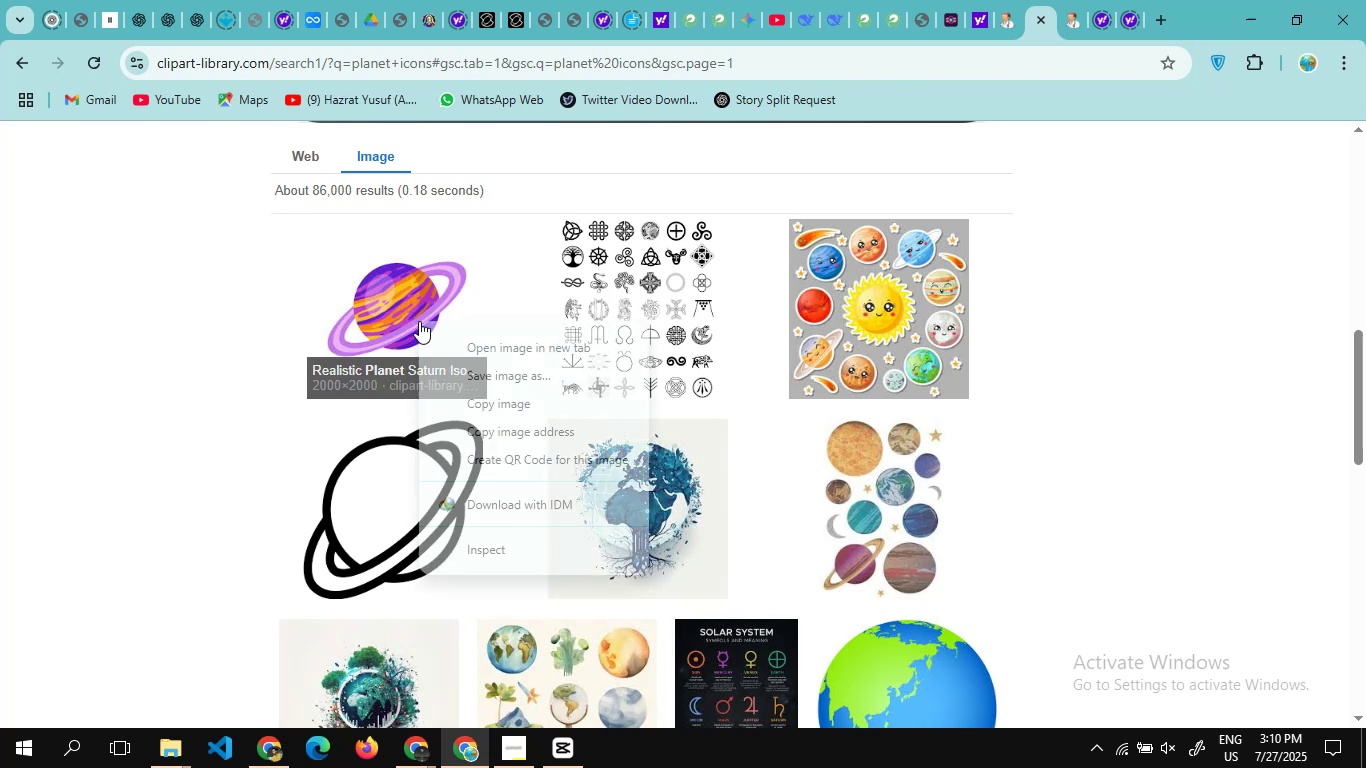 
left_click([419, 321])
 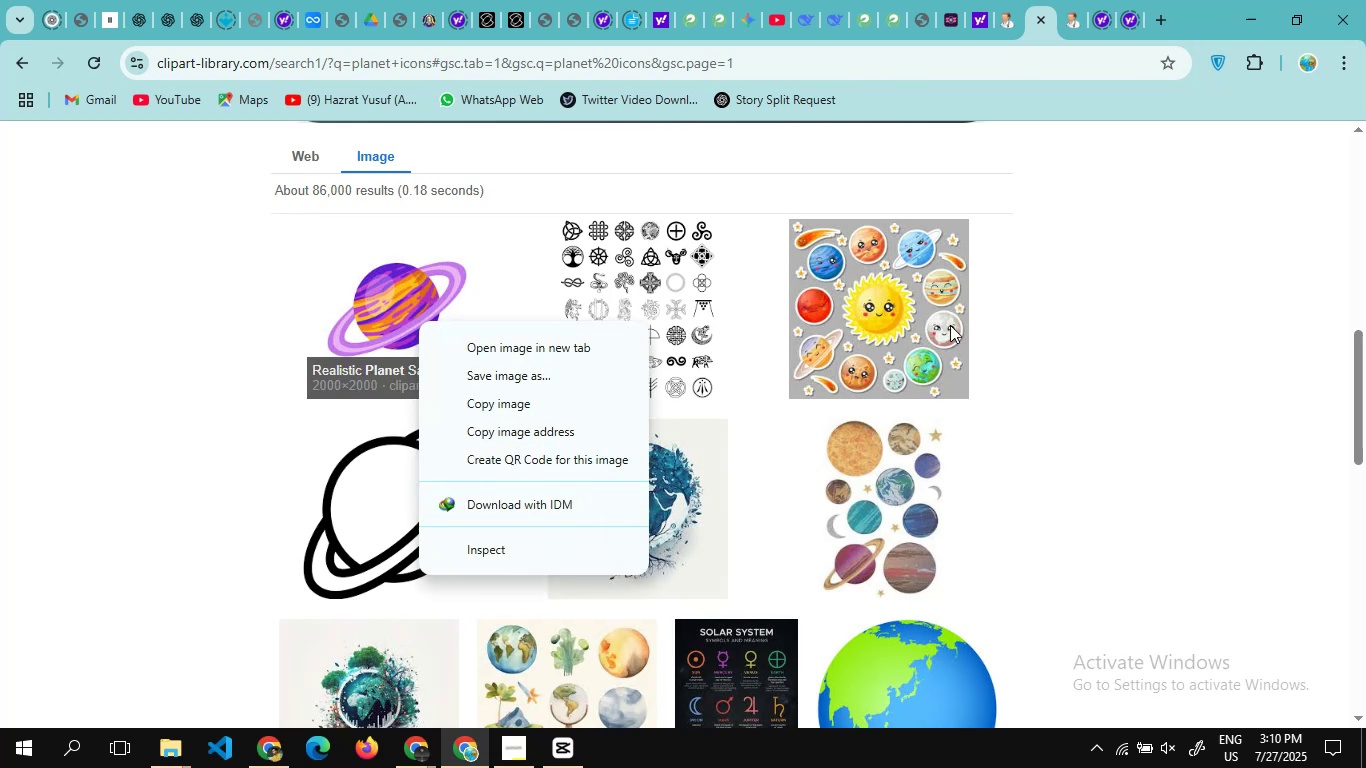 
left_click([1070, 327])
 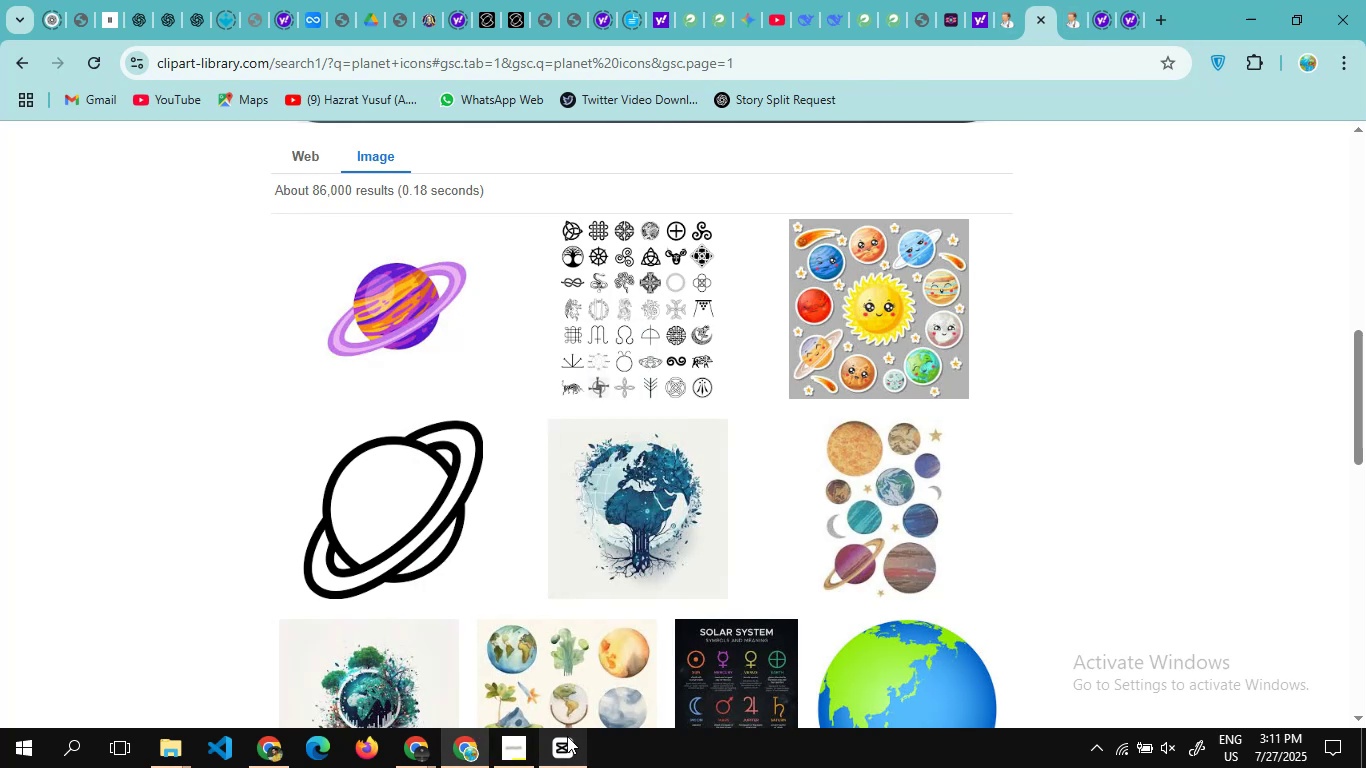 
left_click([567, 747])
 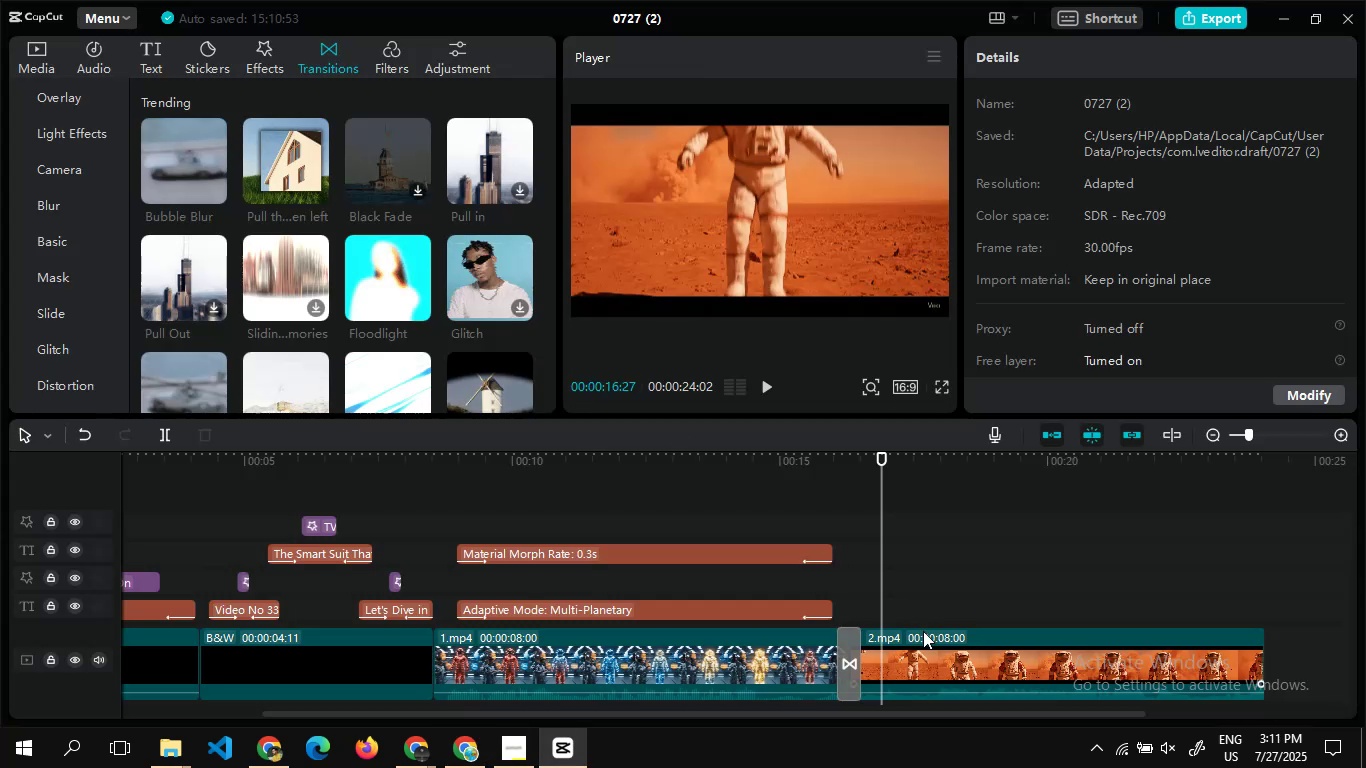 
left_click([923, 643])
 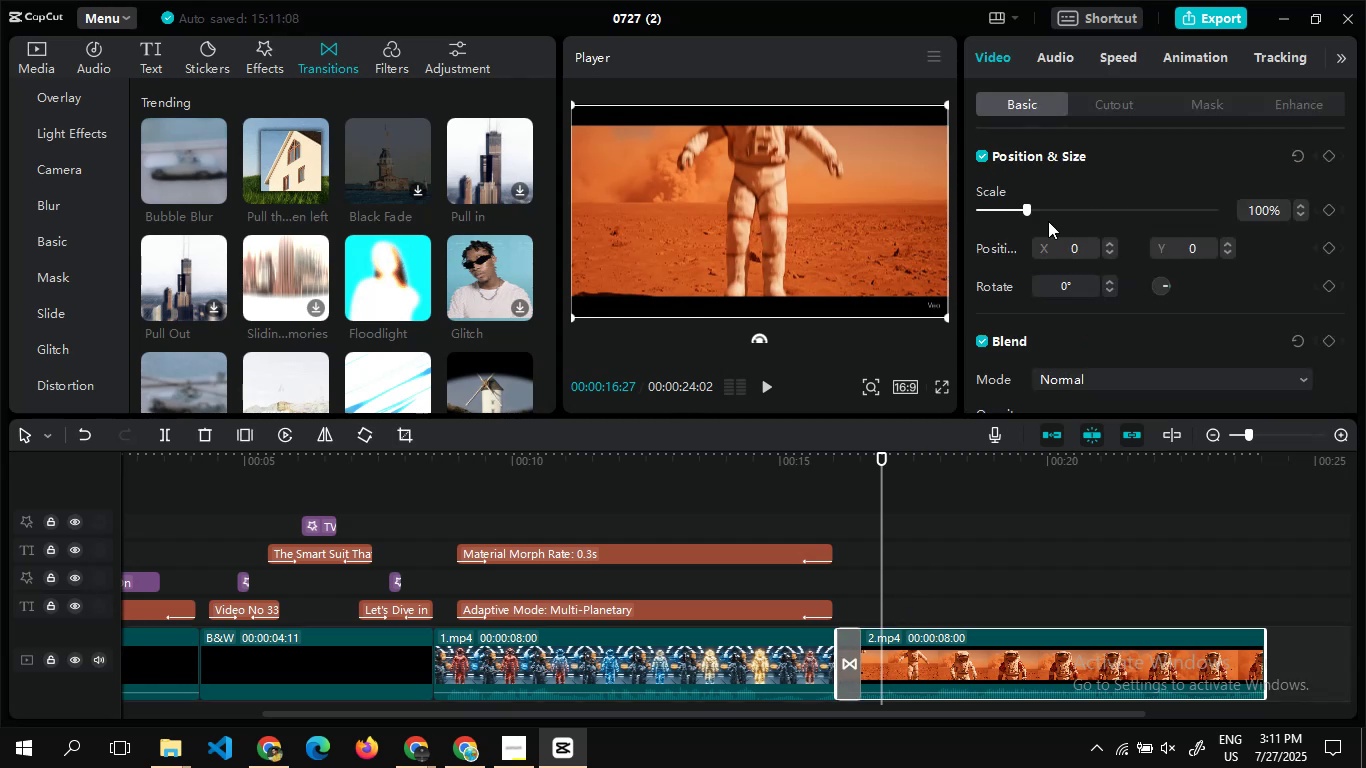 
left_click_drag(start_coordinate=[1027, 208], to_coordinate=[1037, 211])
 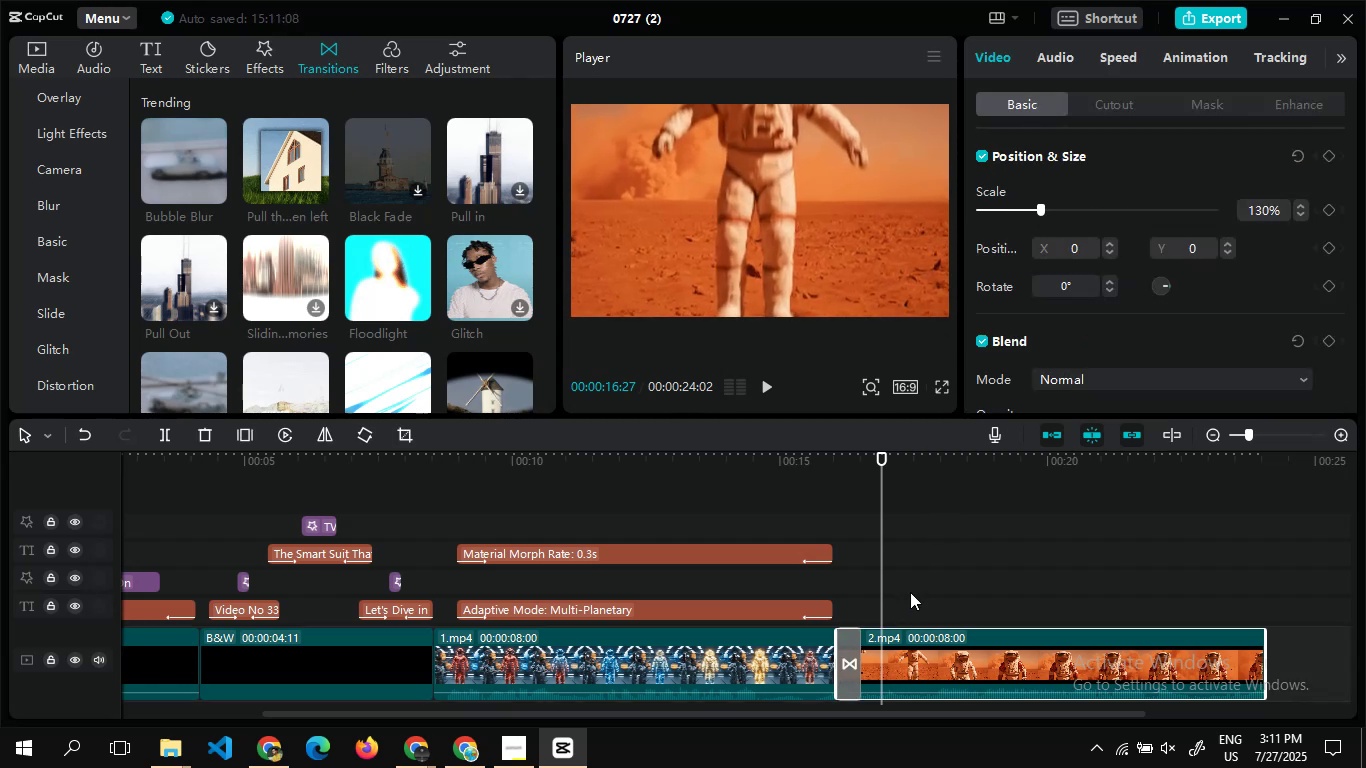 
wait(5.57)
 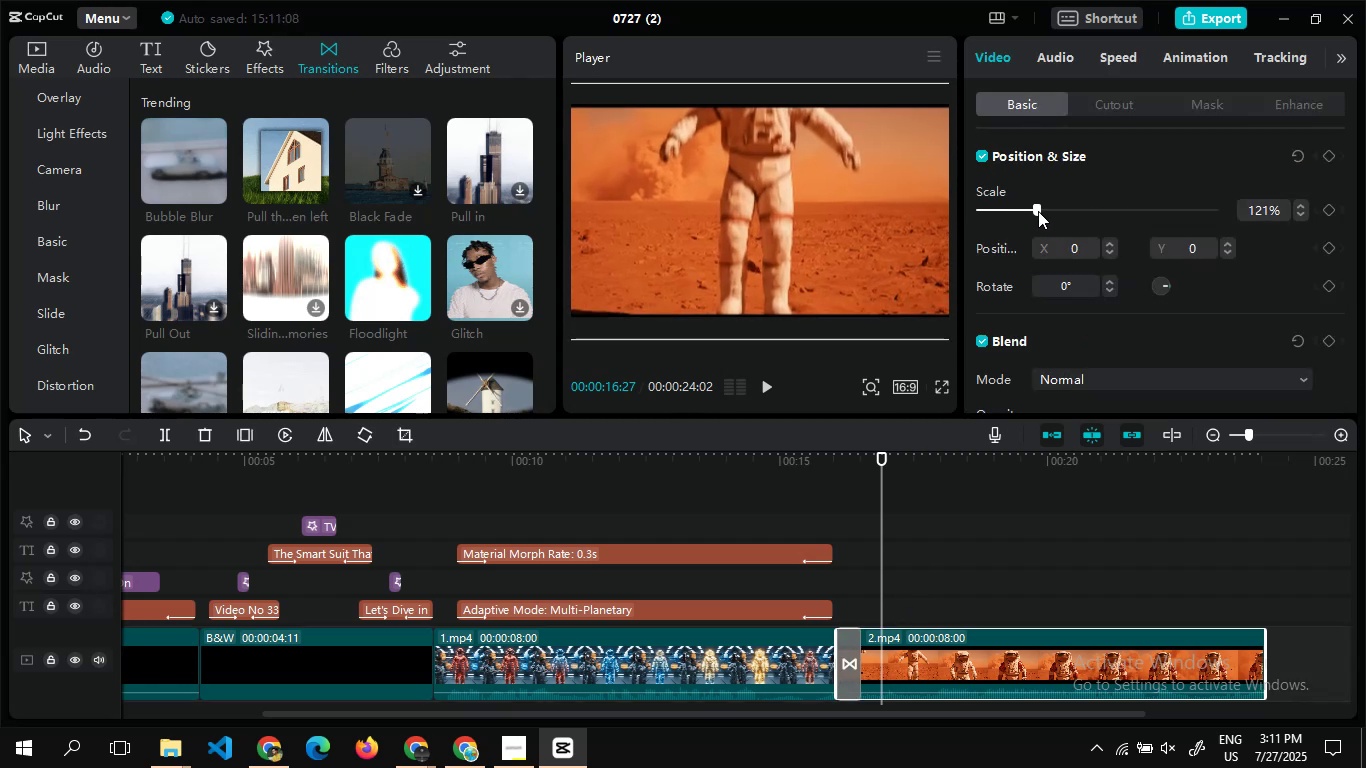 
left_click([881, 603])
 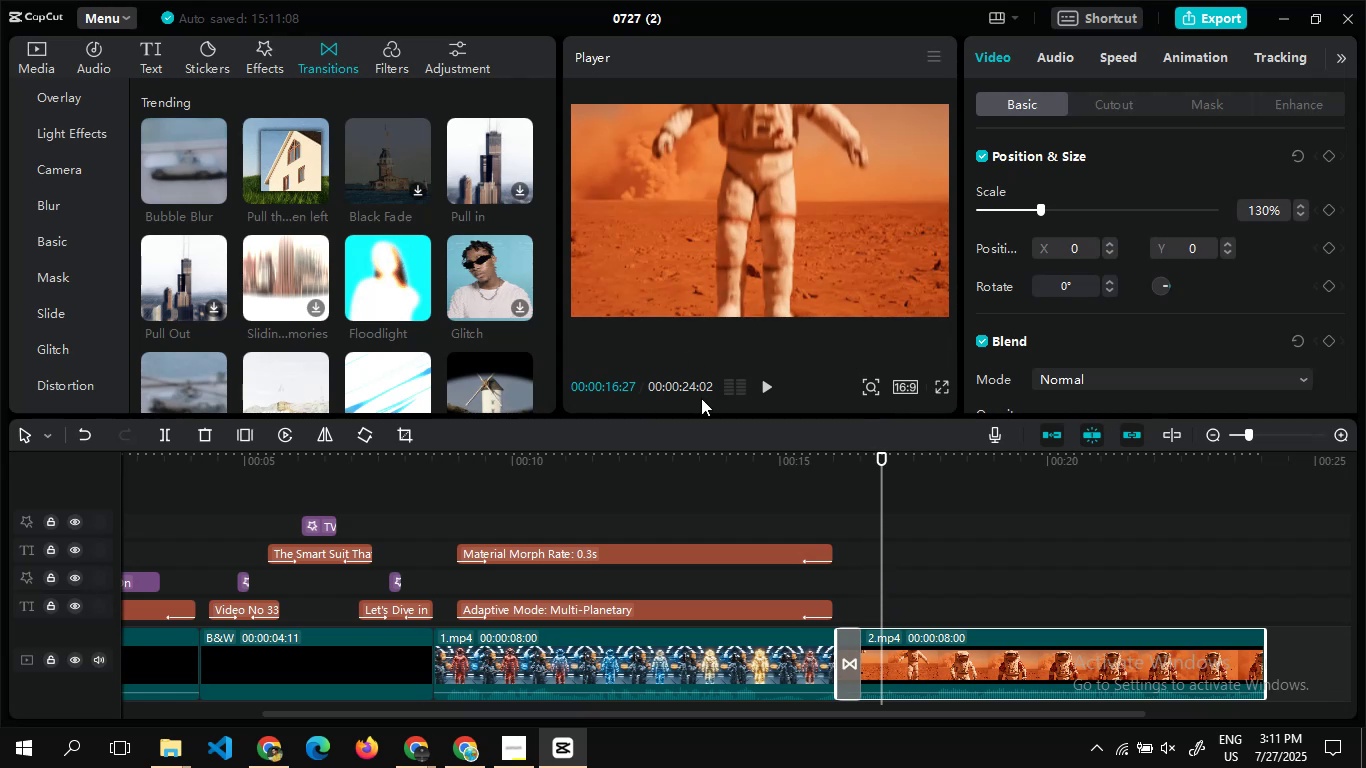 
left_click([507, 509])
 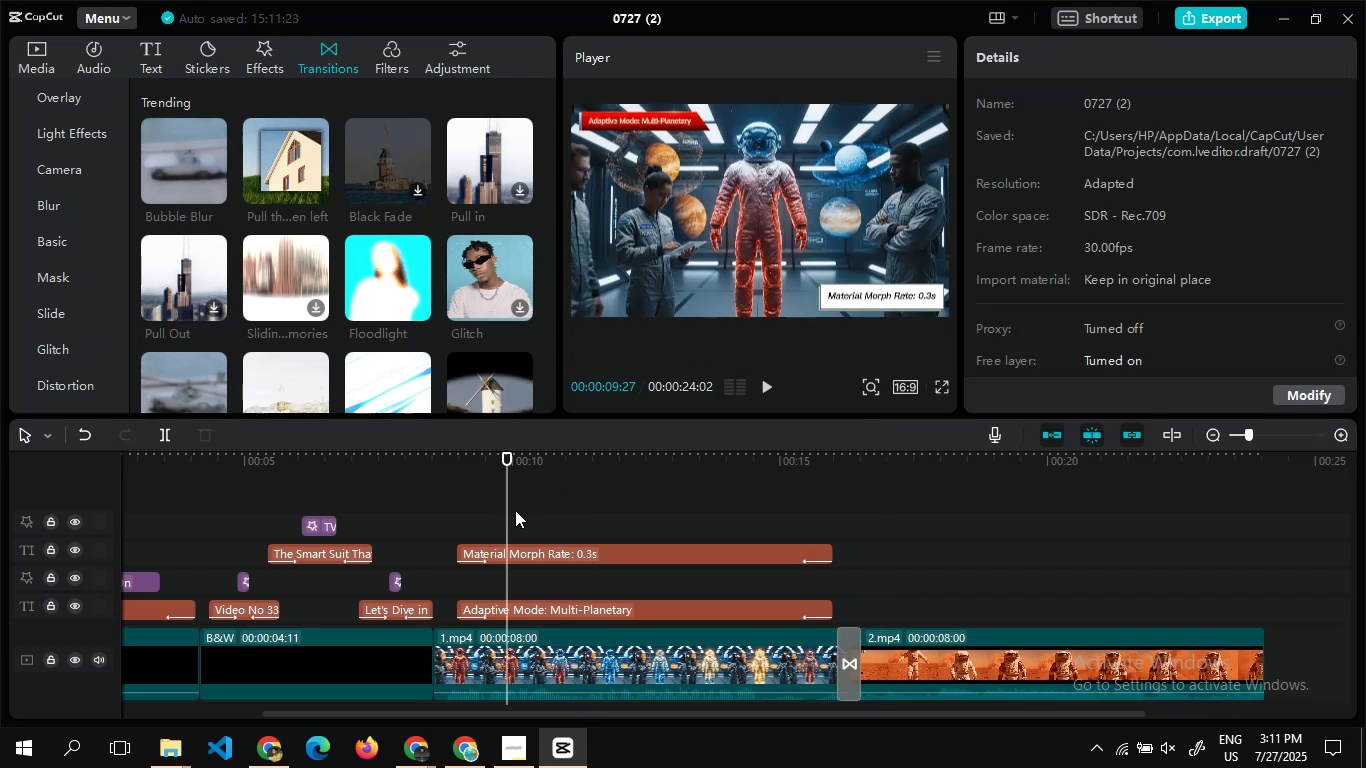 
left_click([515, 510])
 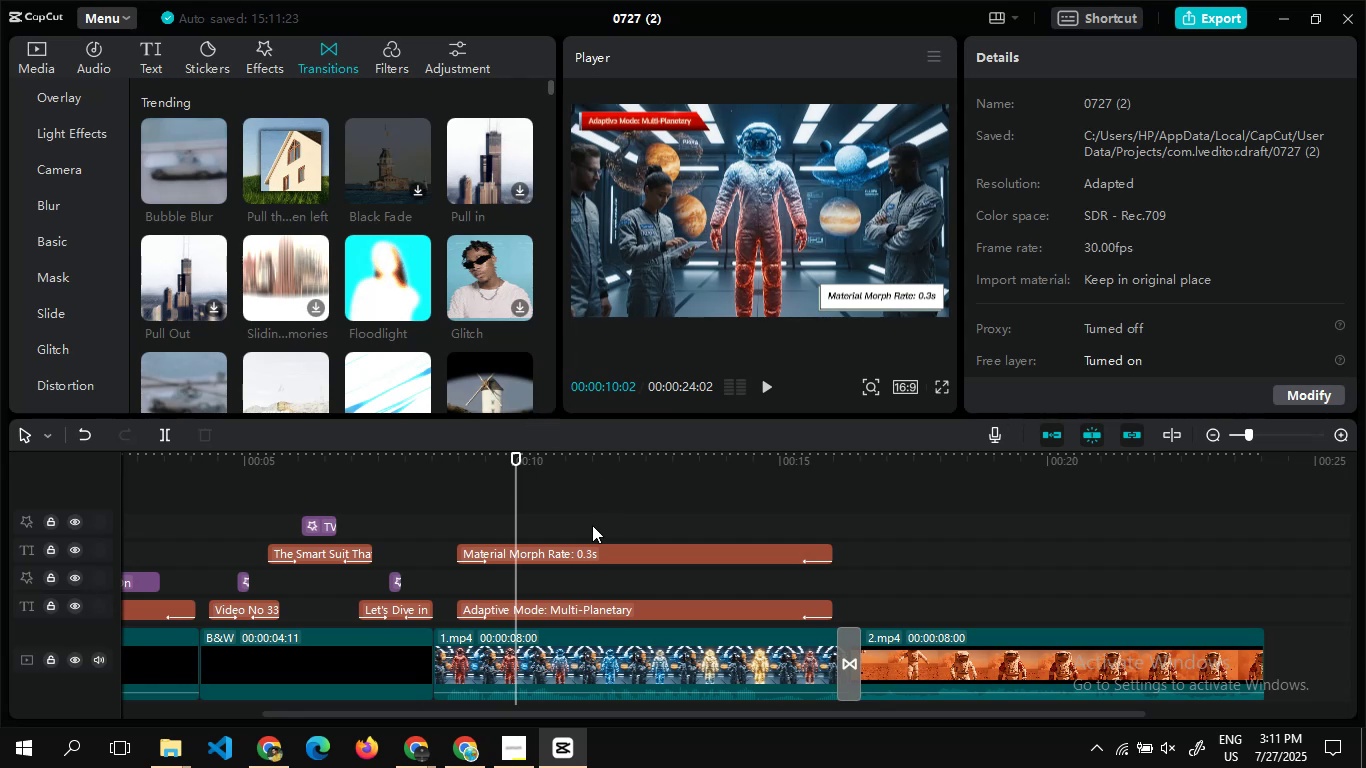 
wait(6.94)
 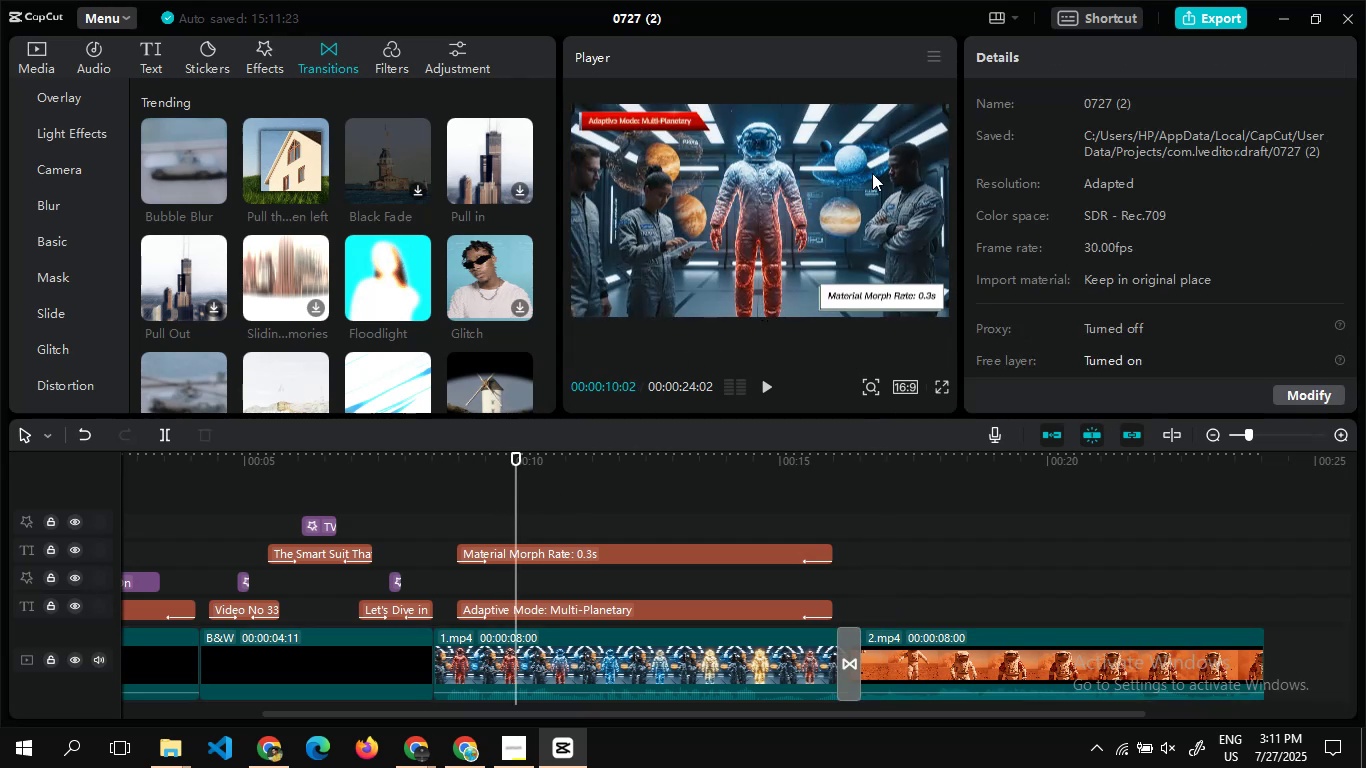 
double_click([865, 535])
 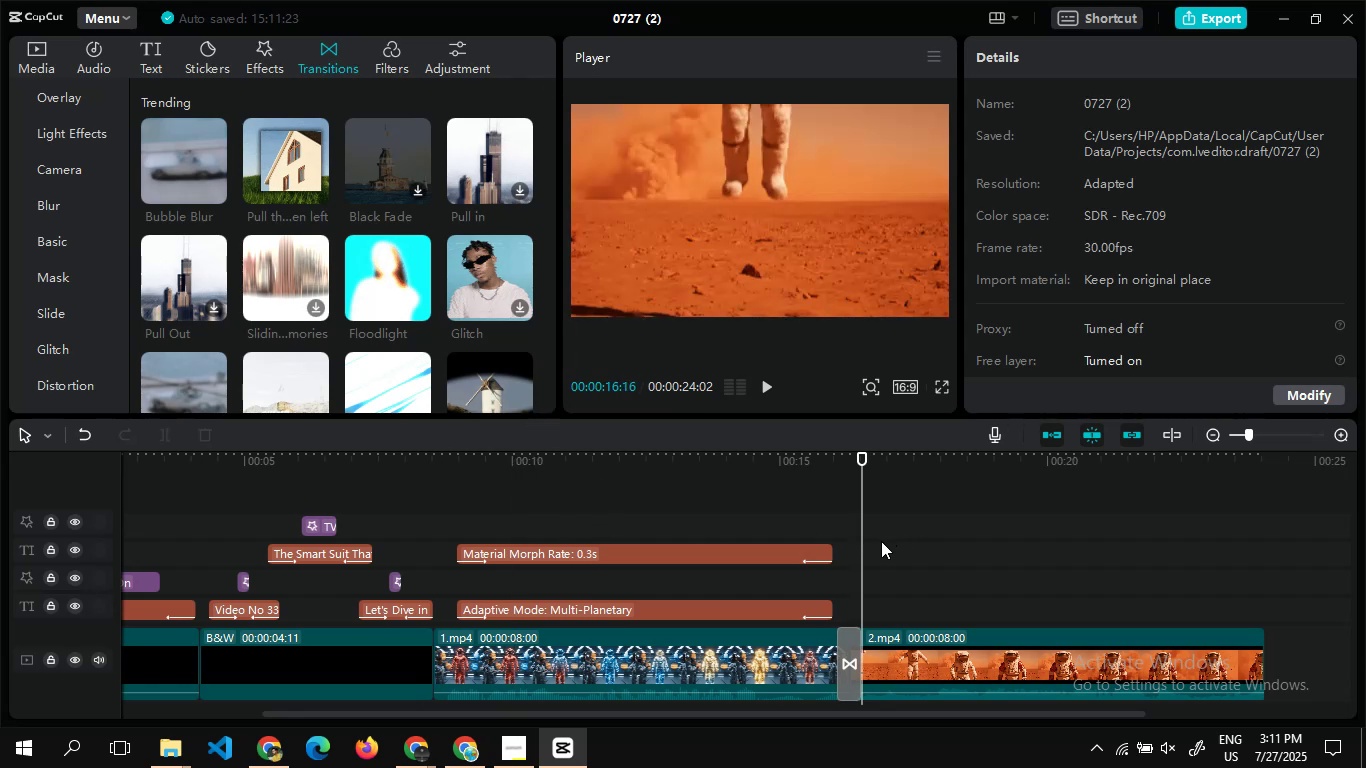 
double_click([881, 541])
 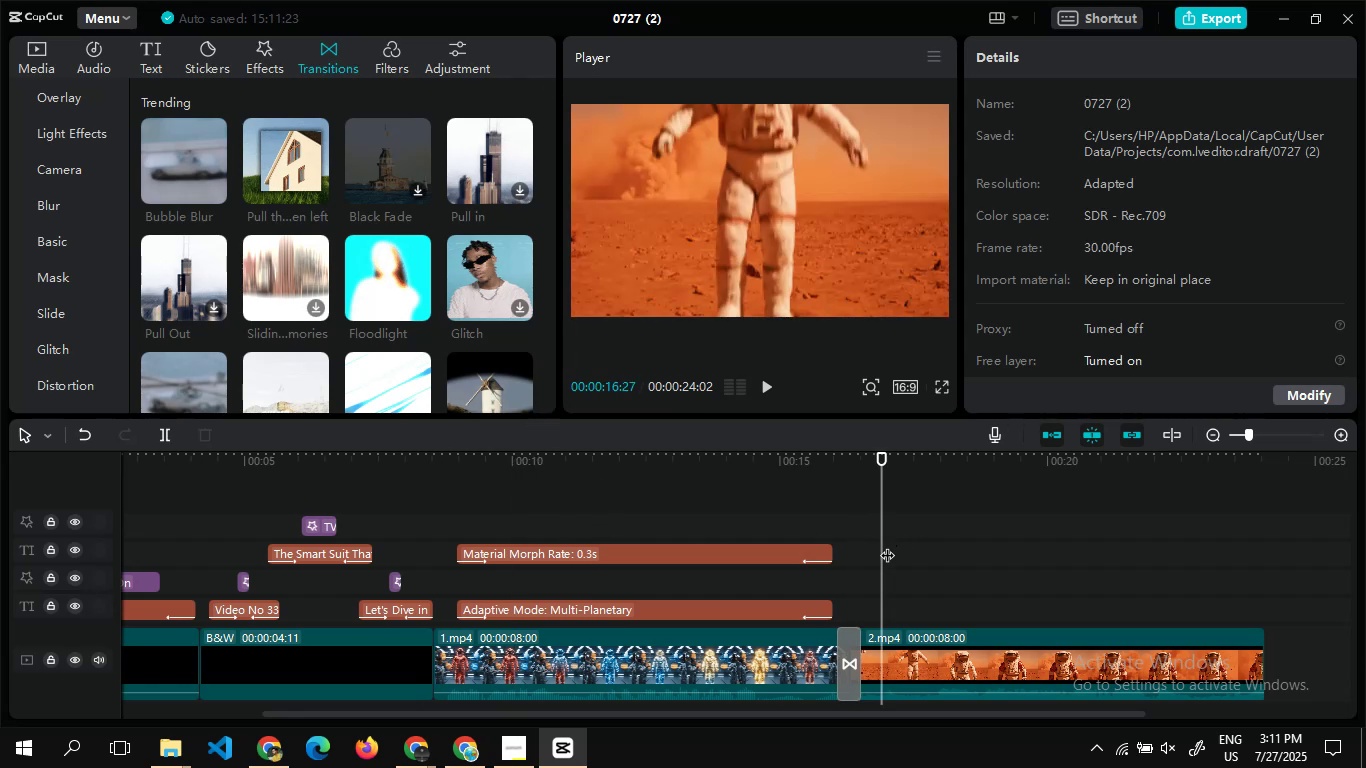 
double_click([887, 545])
 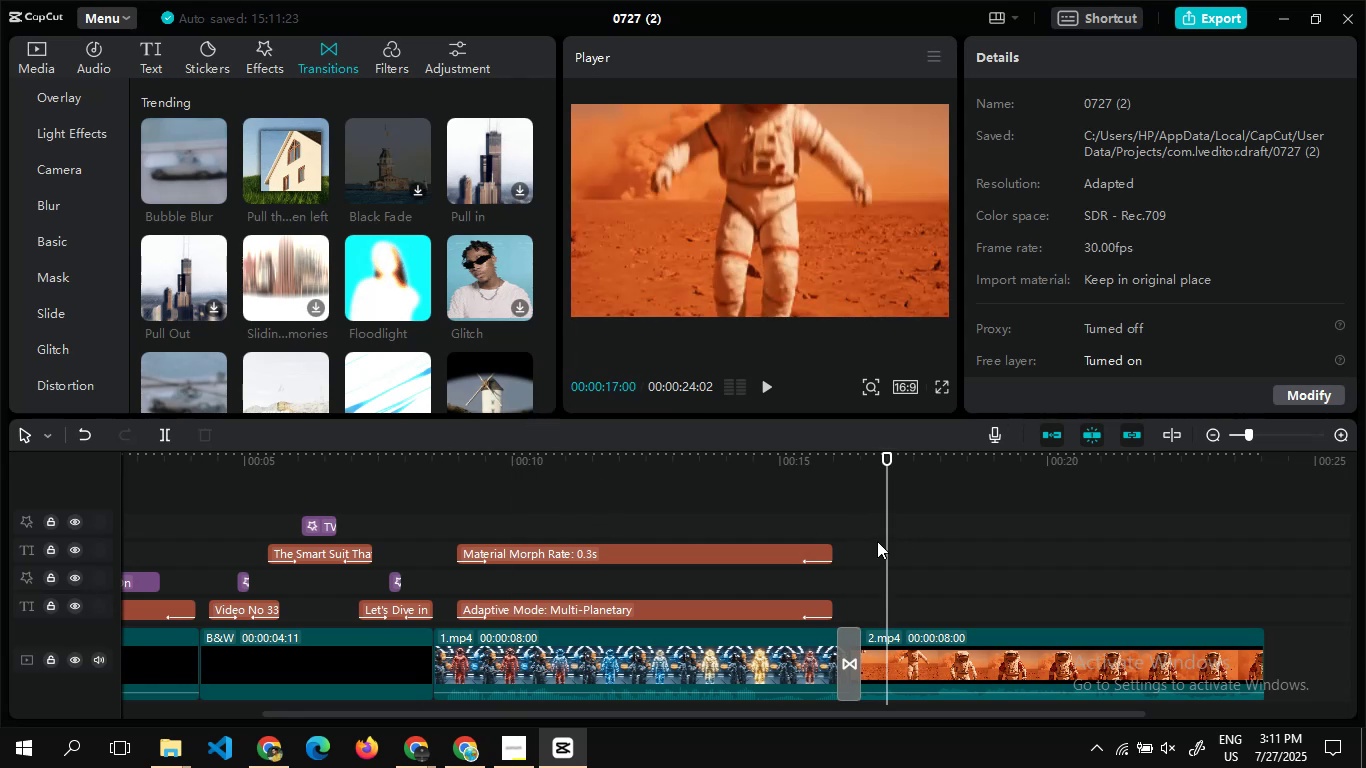 
left_click([877, 541])
 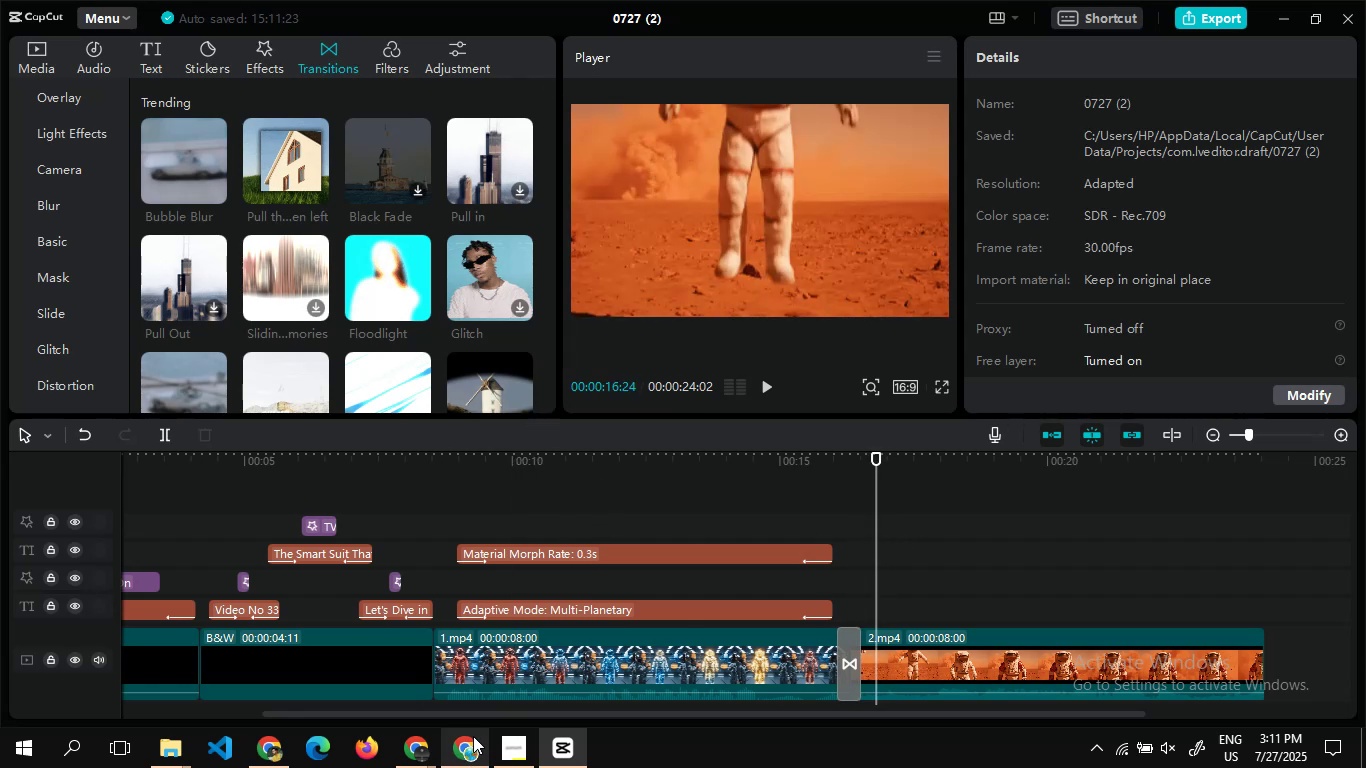 
mouse_move([426, 739])
 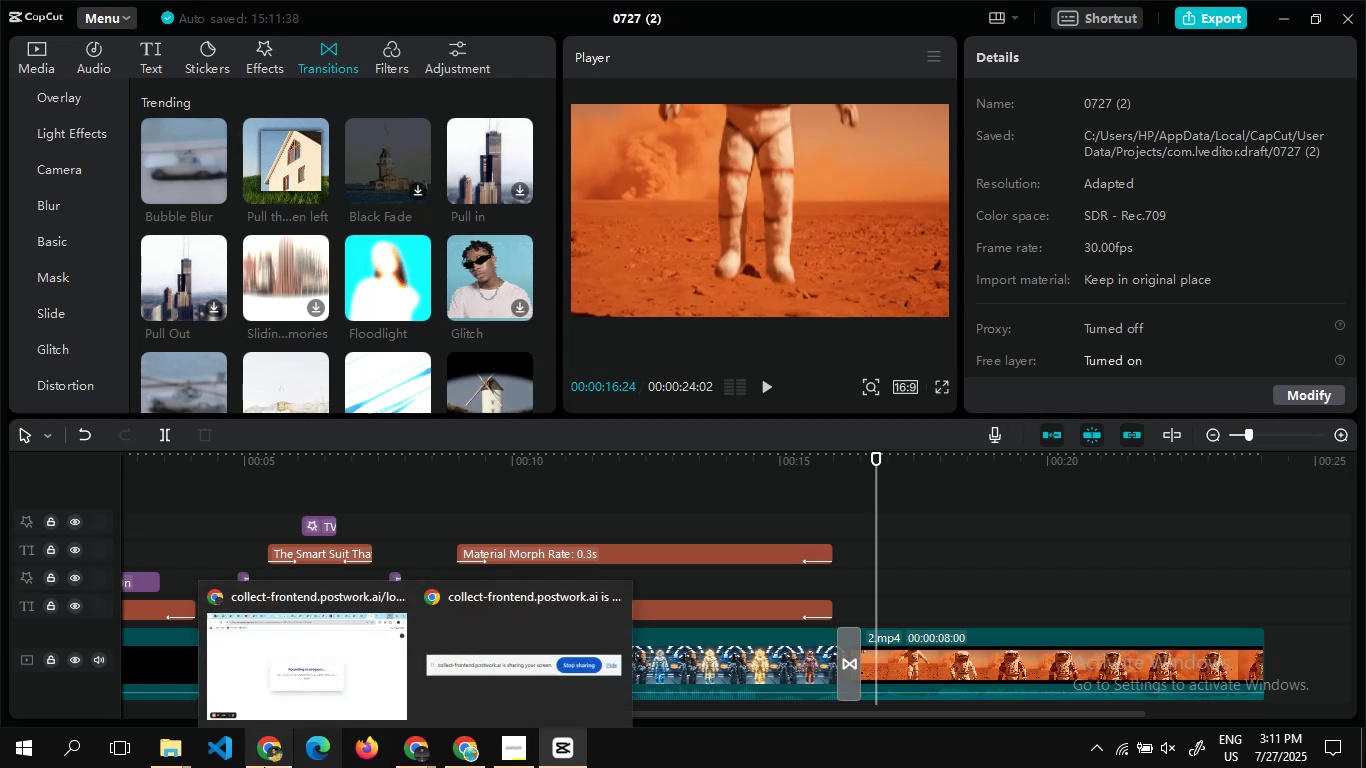 
mouse_move([283, 748])
 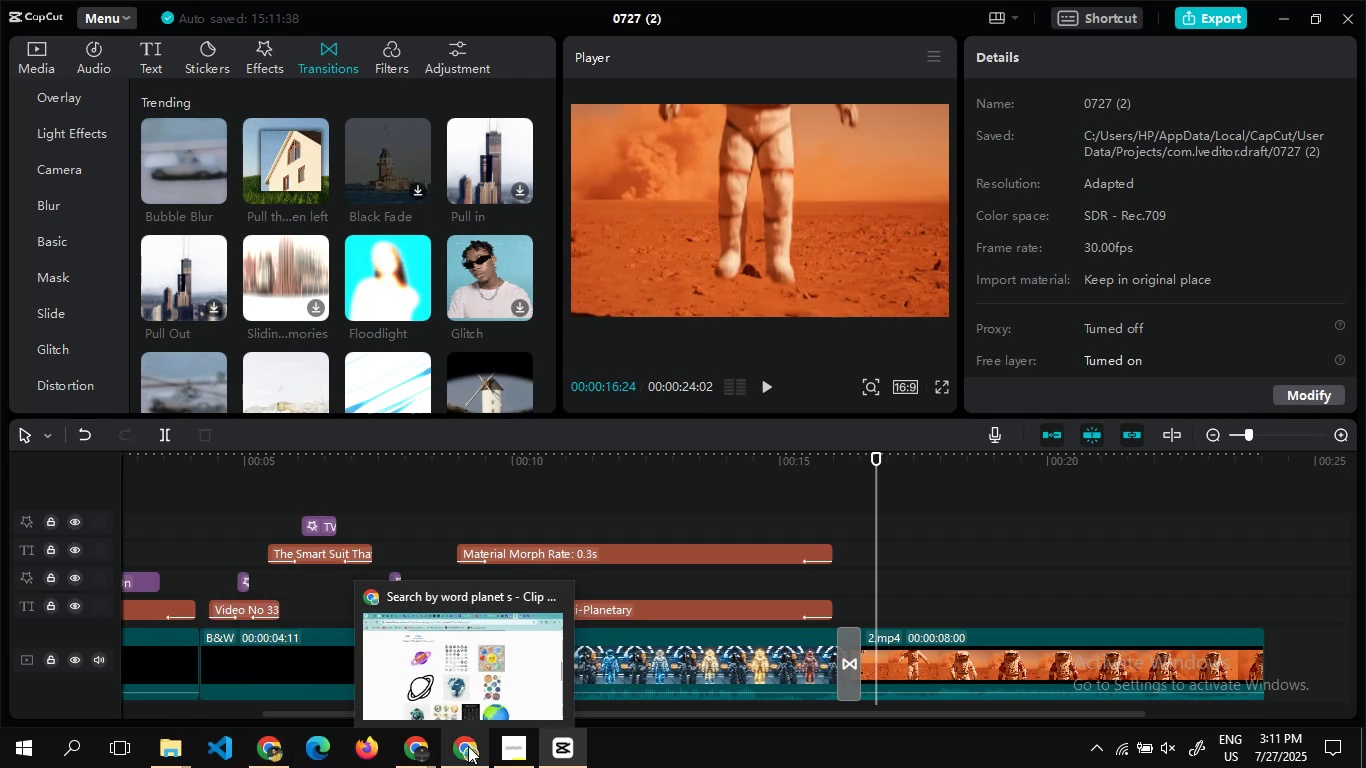 
left_click([468, 746])
 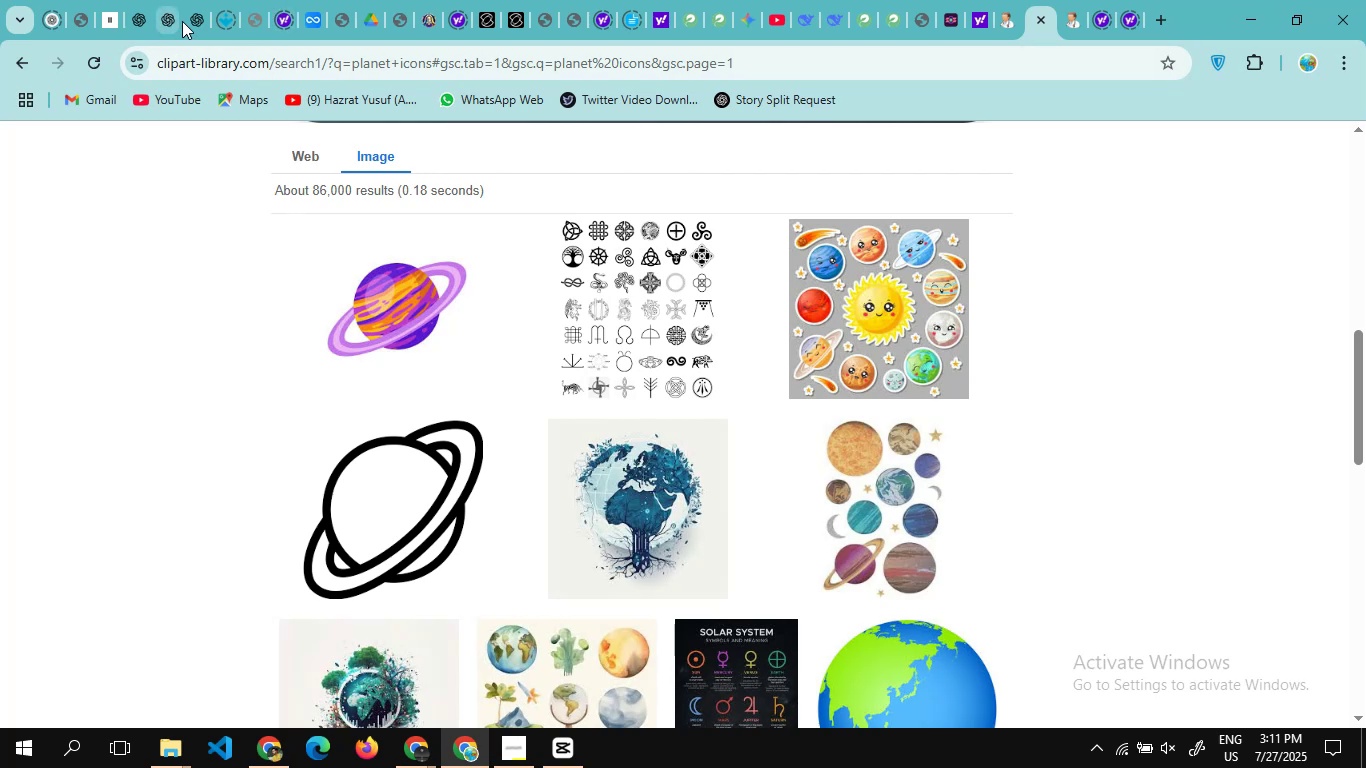 
left_click([189, 21])
 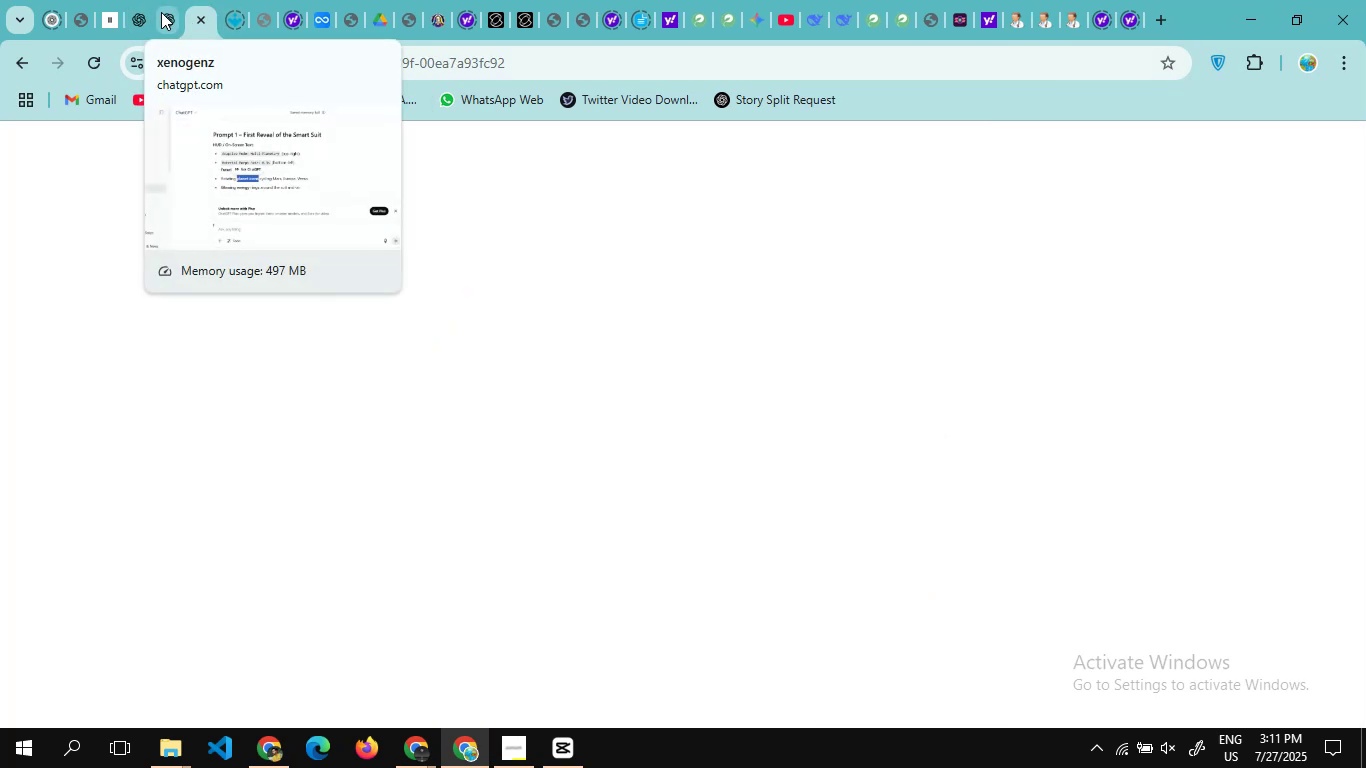 
left_click([161, 12])
 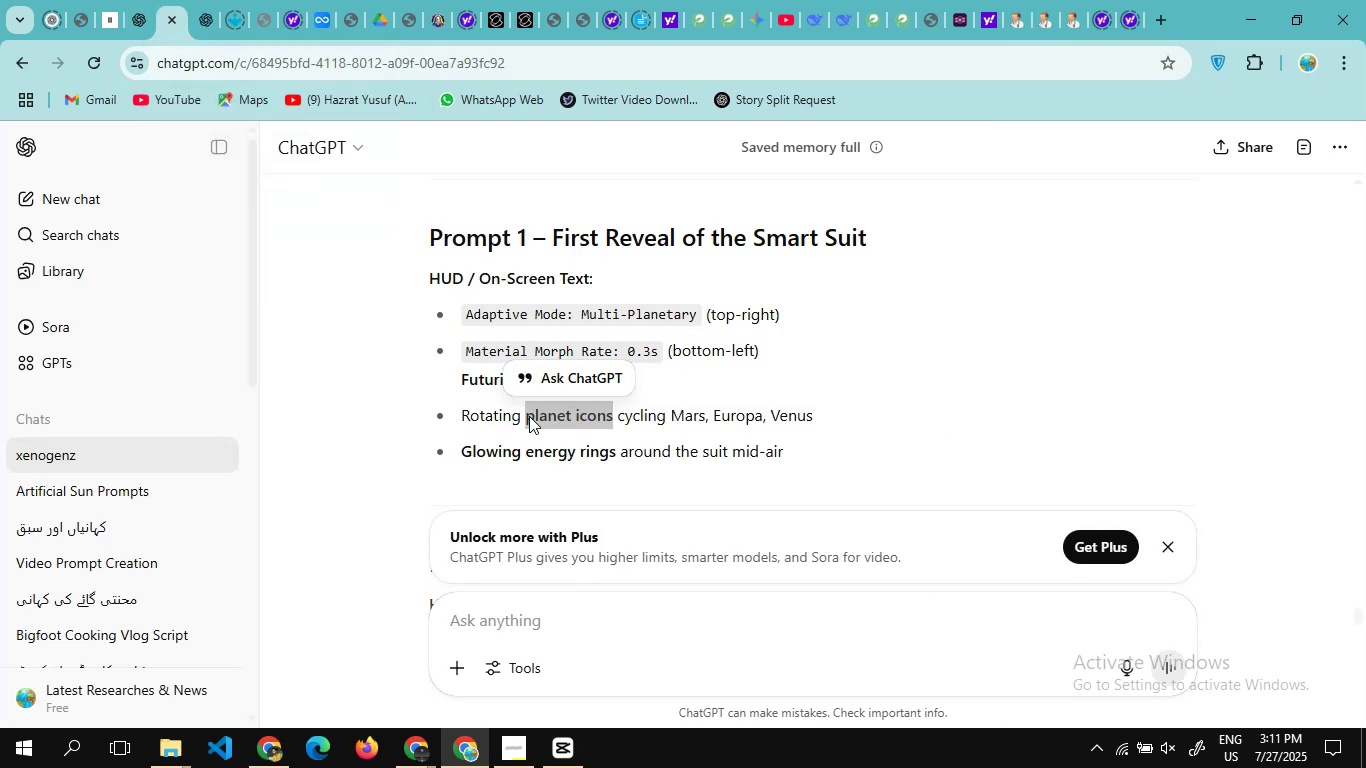 
scroll: coordinate [664, 438], scroll_direction: down, amount: 2.0
 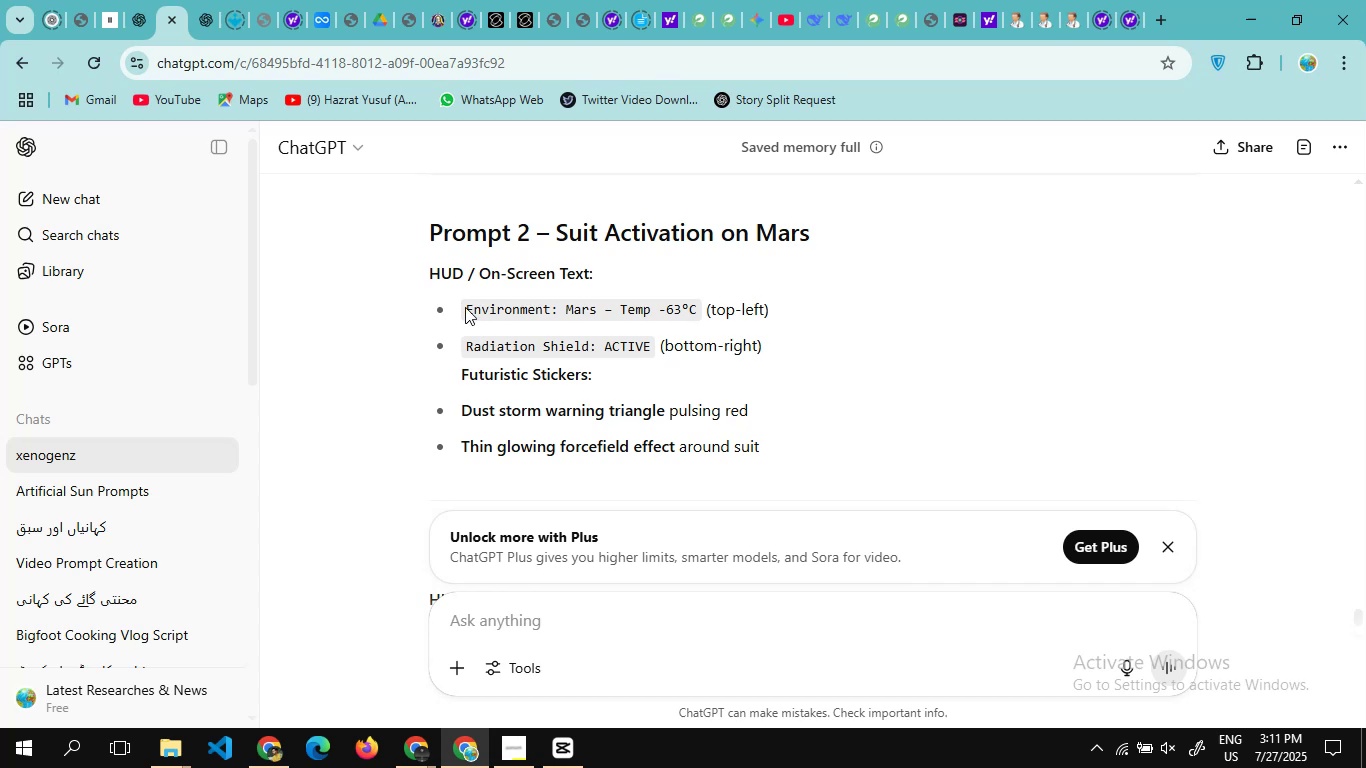 
left_click_drag(start_coordinate=[463, 307], to_coordinate=[702, 305])
 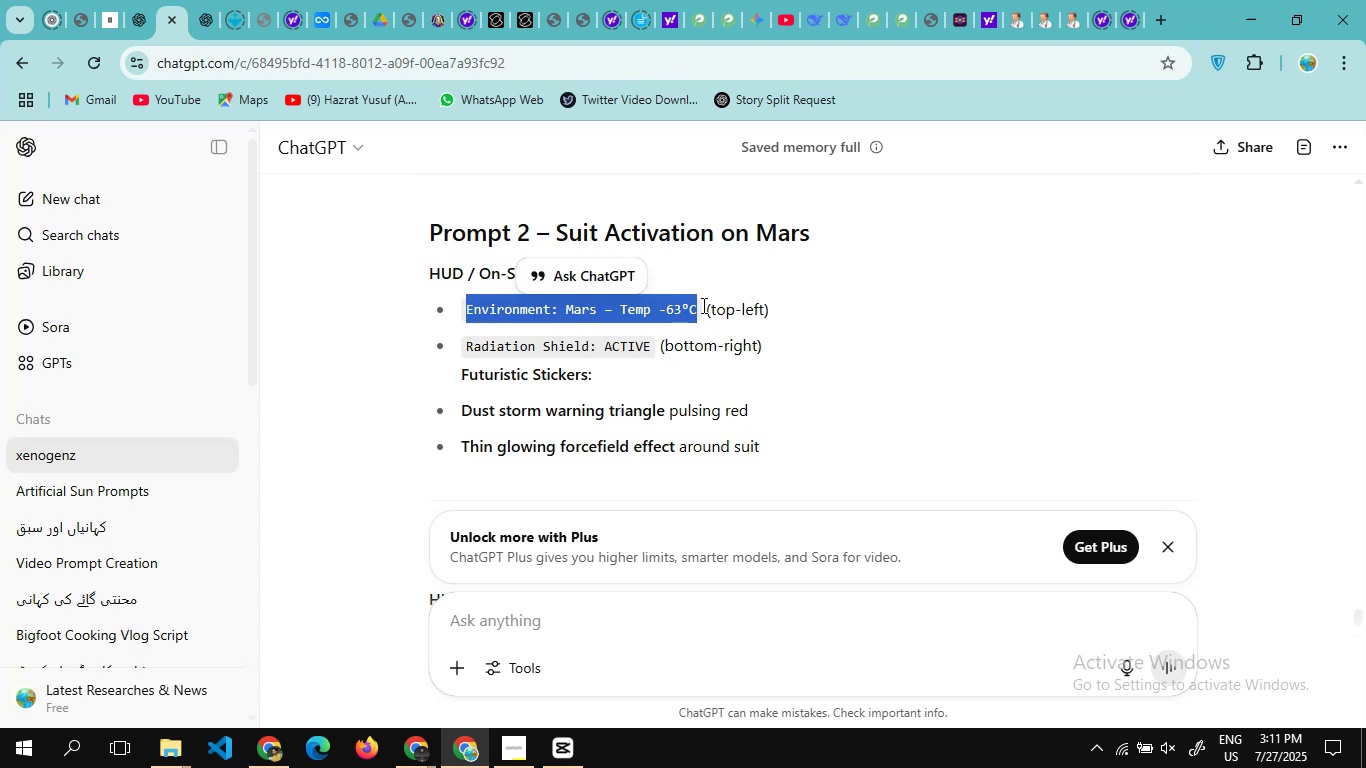 
key(Control+C)
 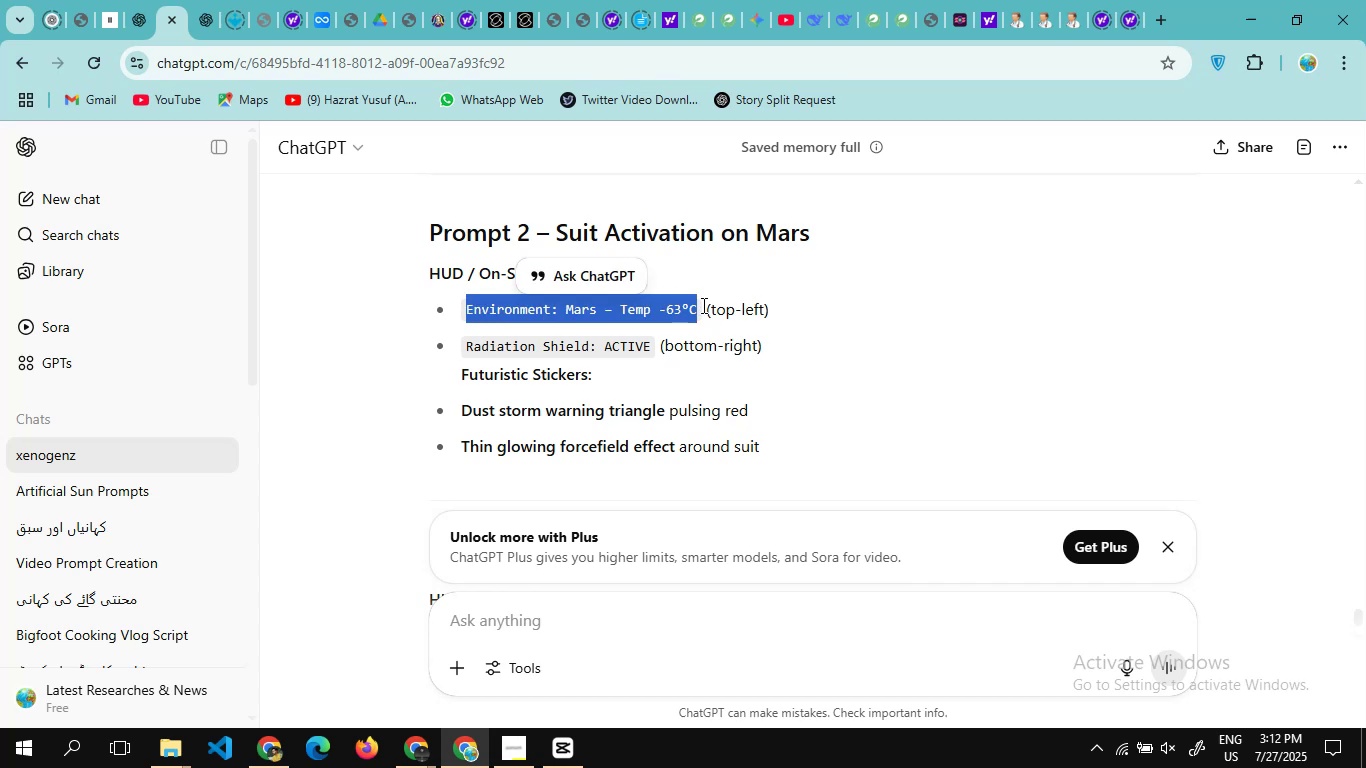 
key(Alt+Tab)
 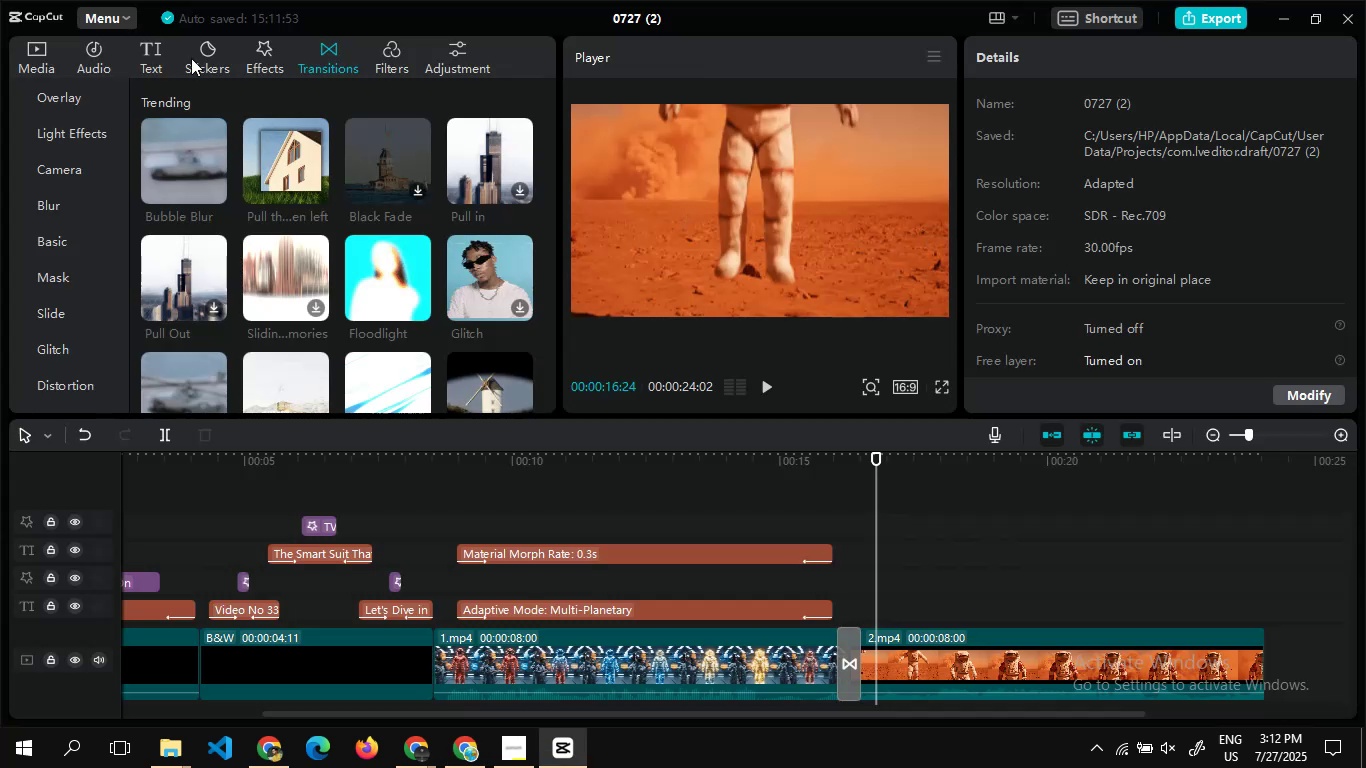 
wait(5.88)
 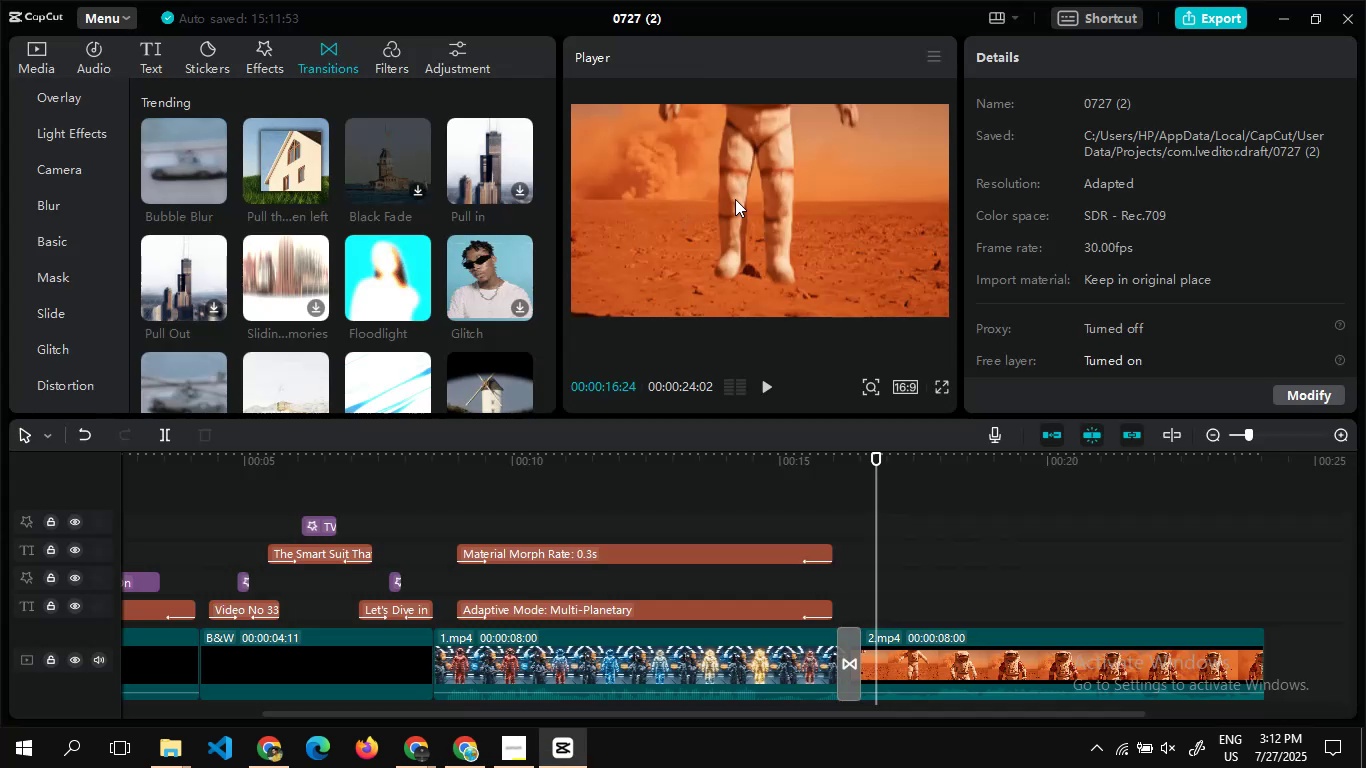 
left_click([144, 52])
 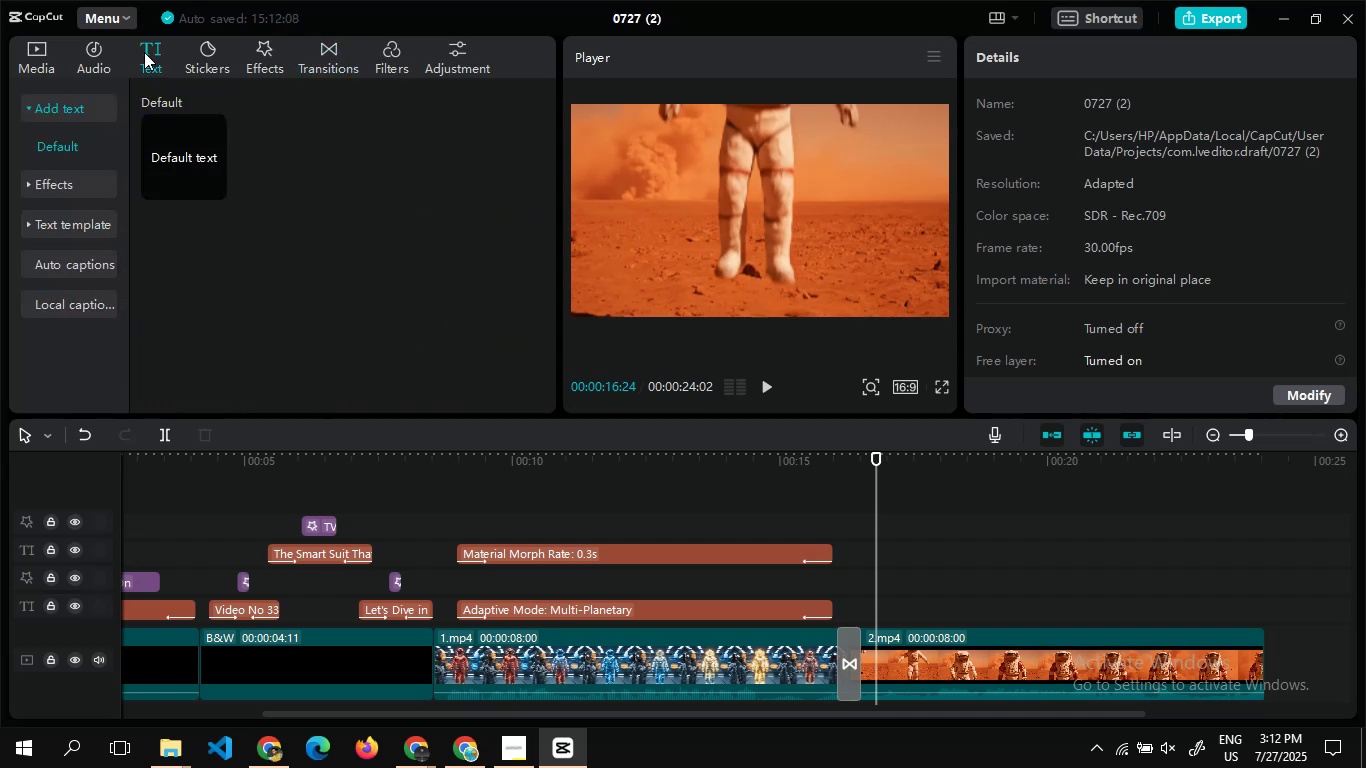 
wait(13.92)
 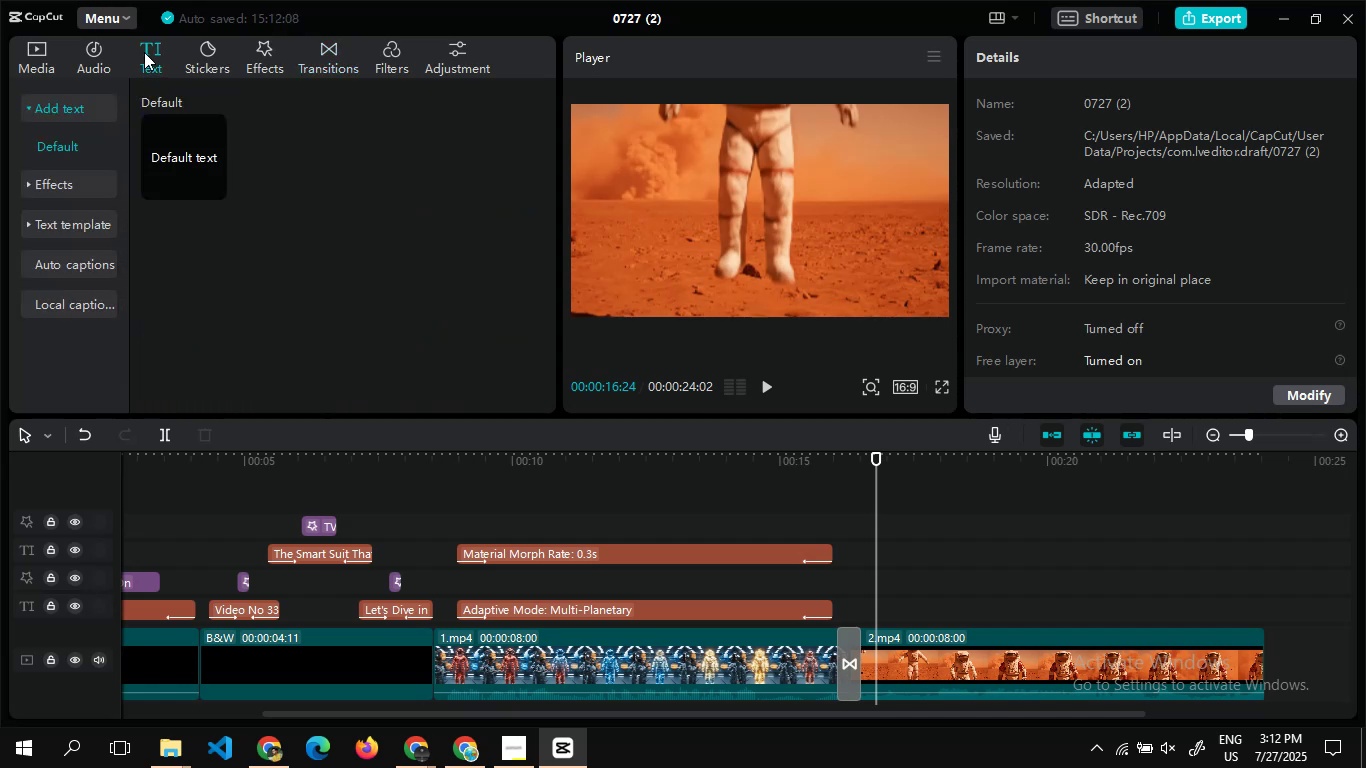 
left_click([93, 171])
 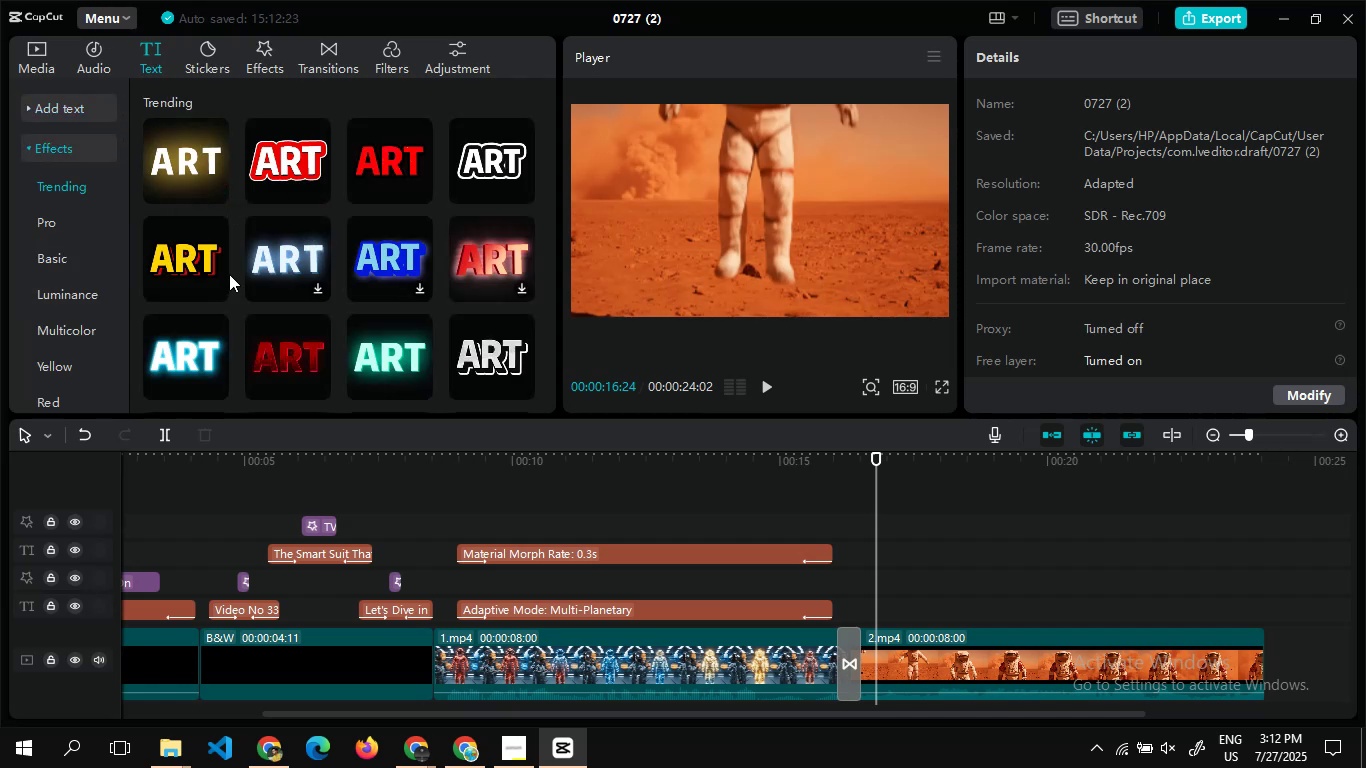 
wait(5.77)
 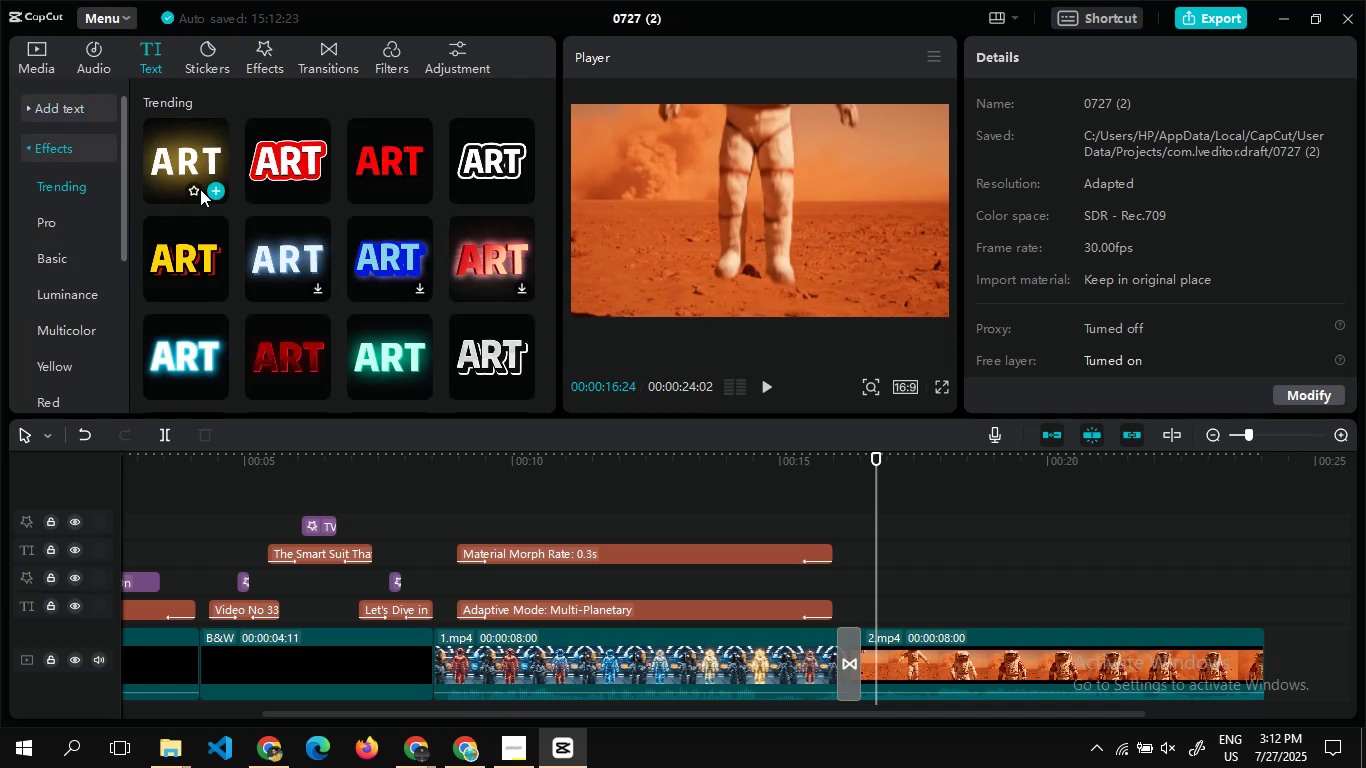 
left_click([216, 194])
 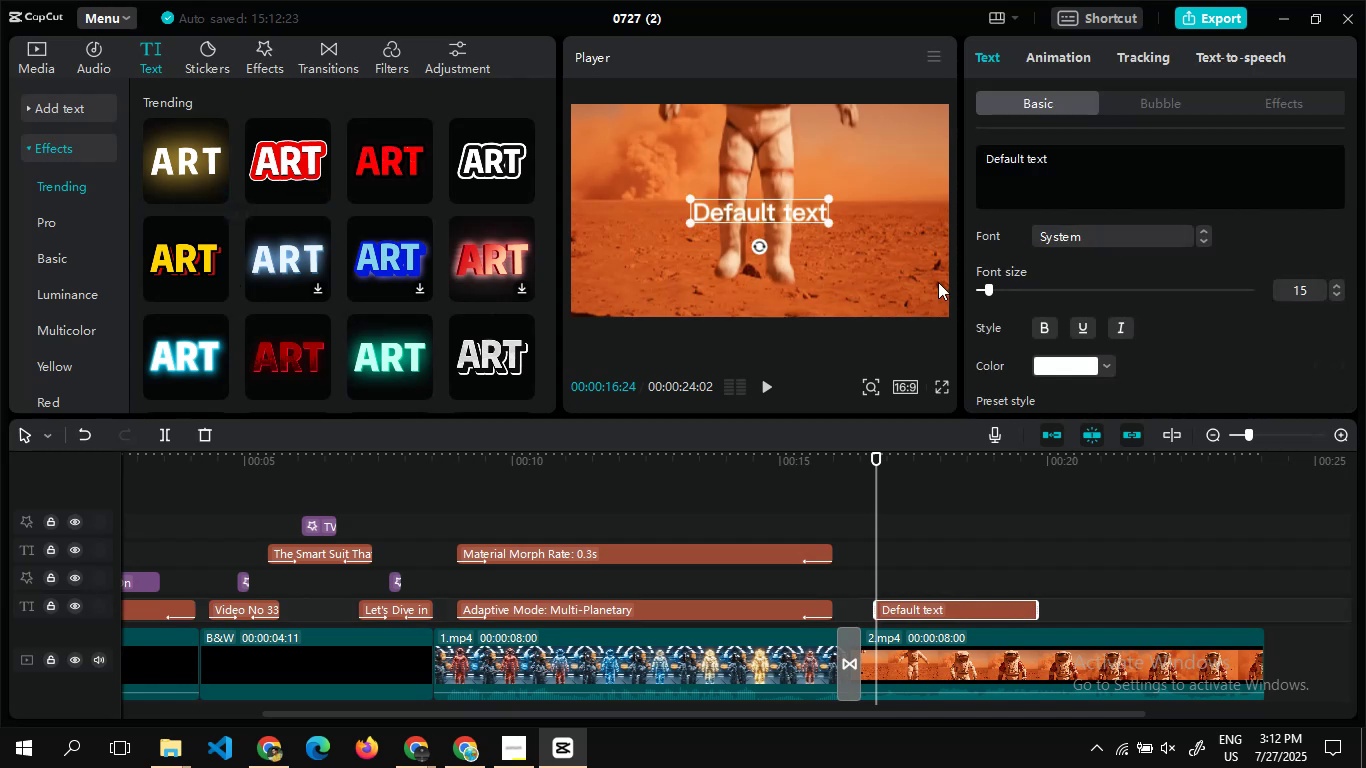 
wait(5.36)
 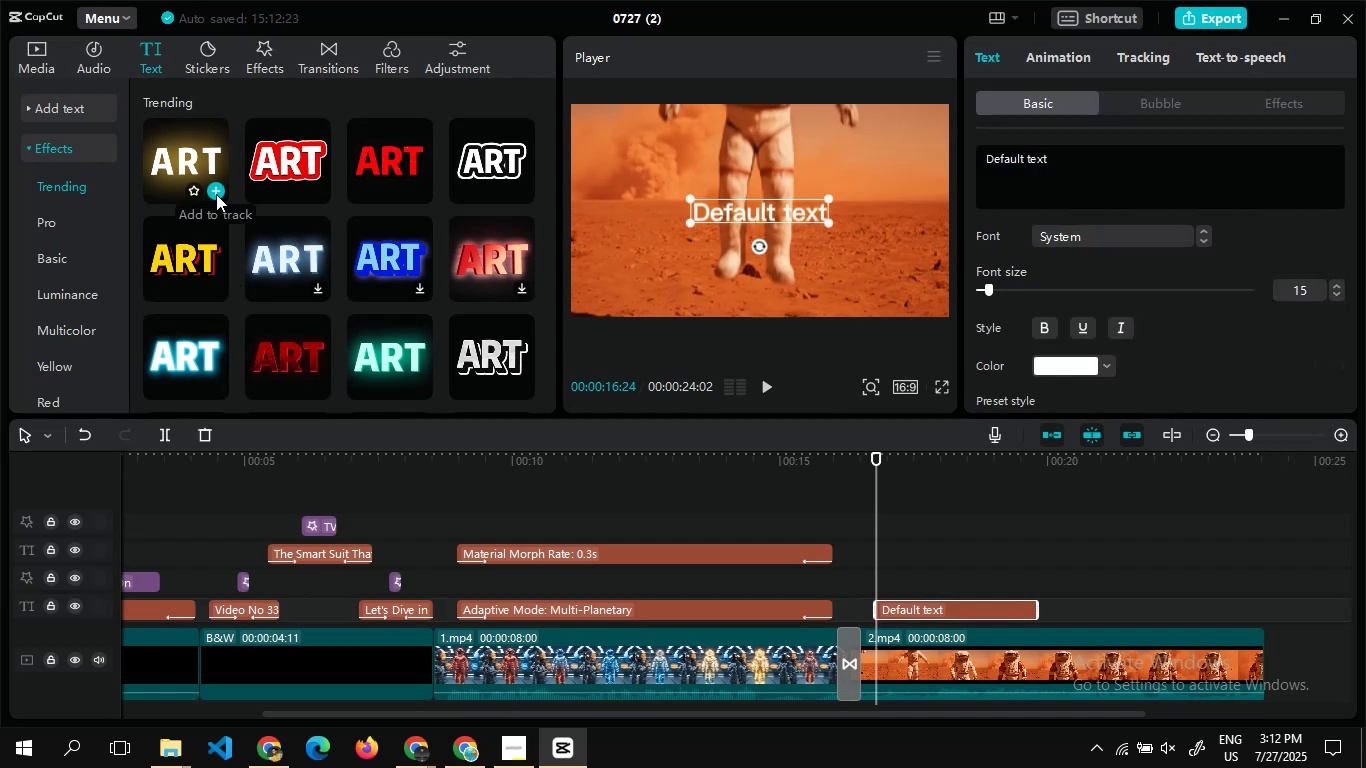 
left_click([1050, 284])
 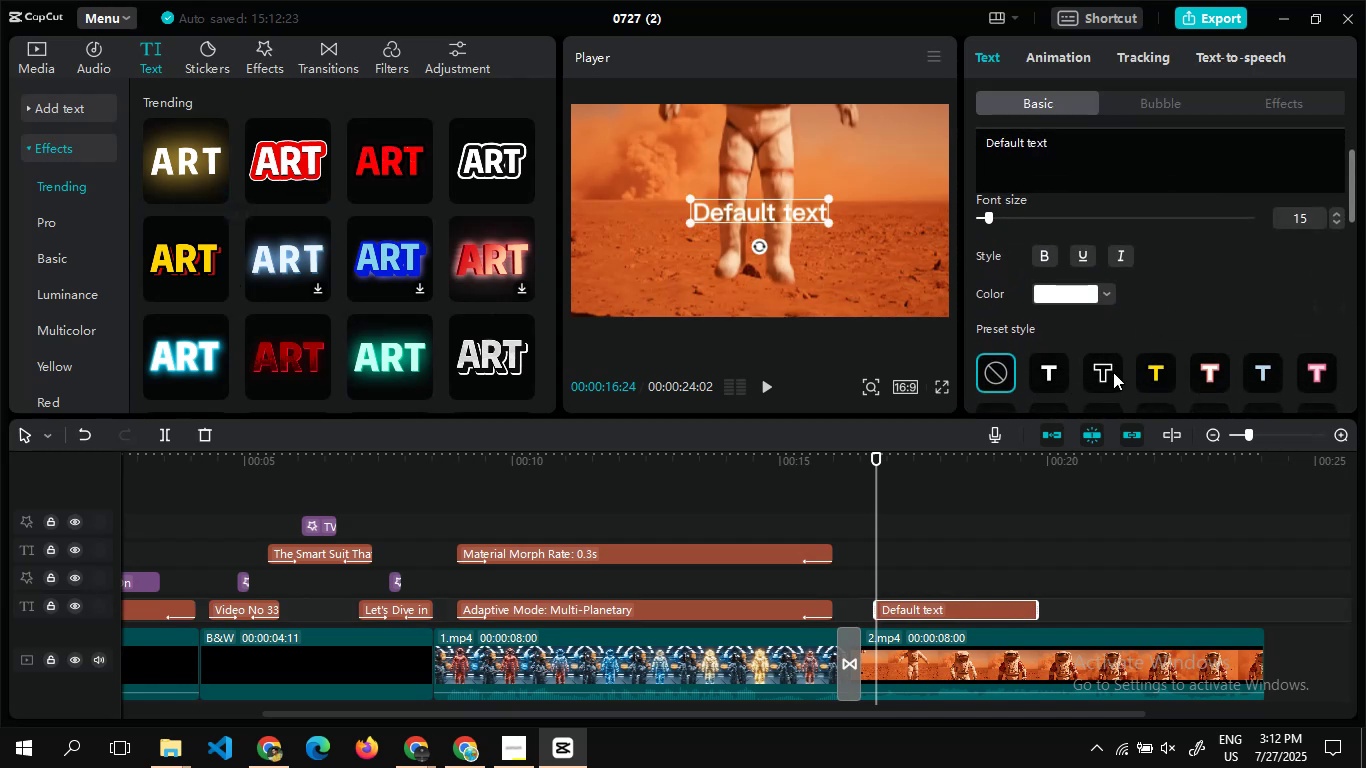 
left_click([1114, 373])
 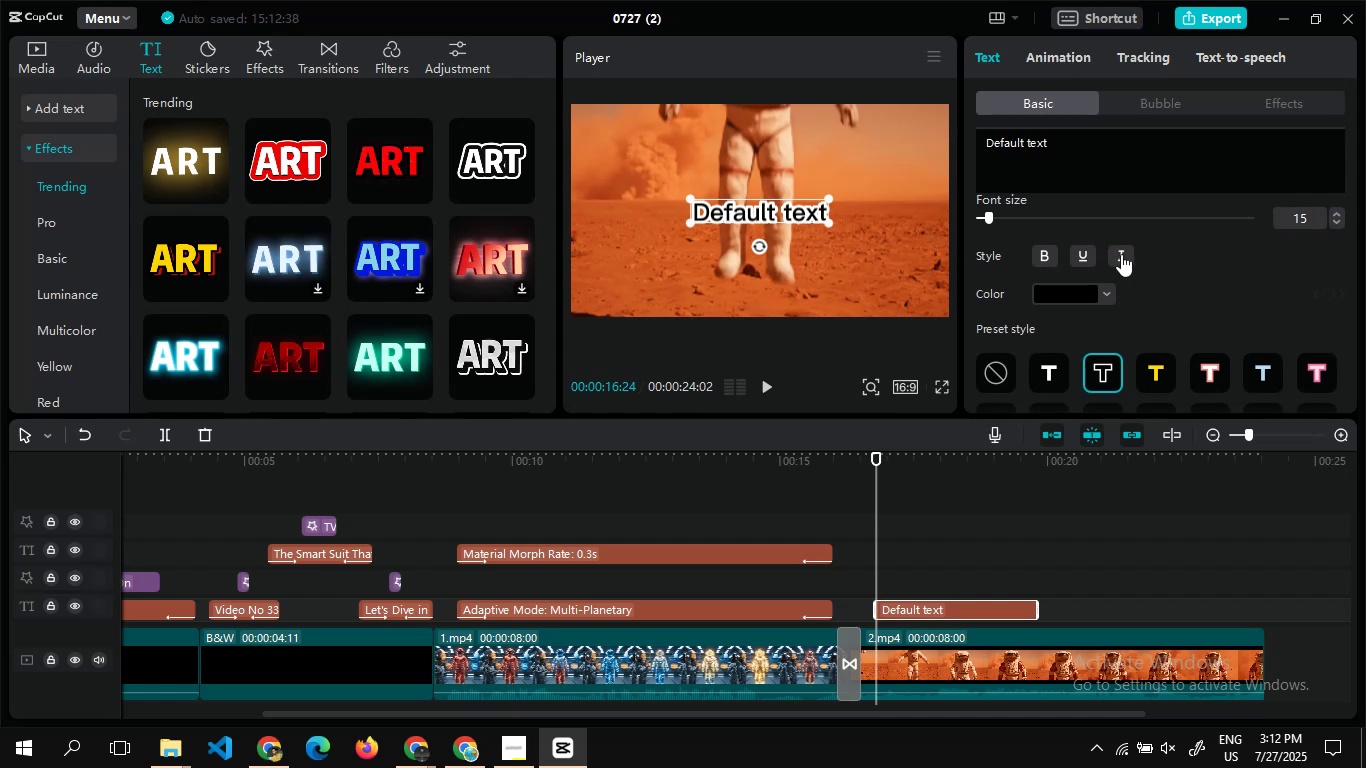 
wait(19.55)
 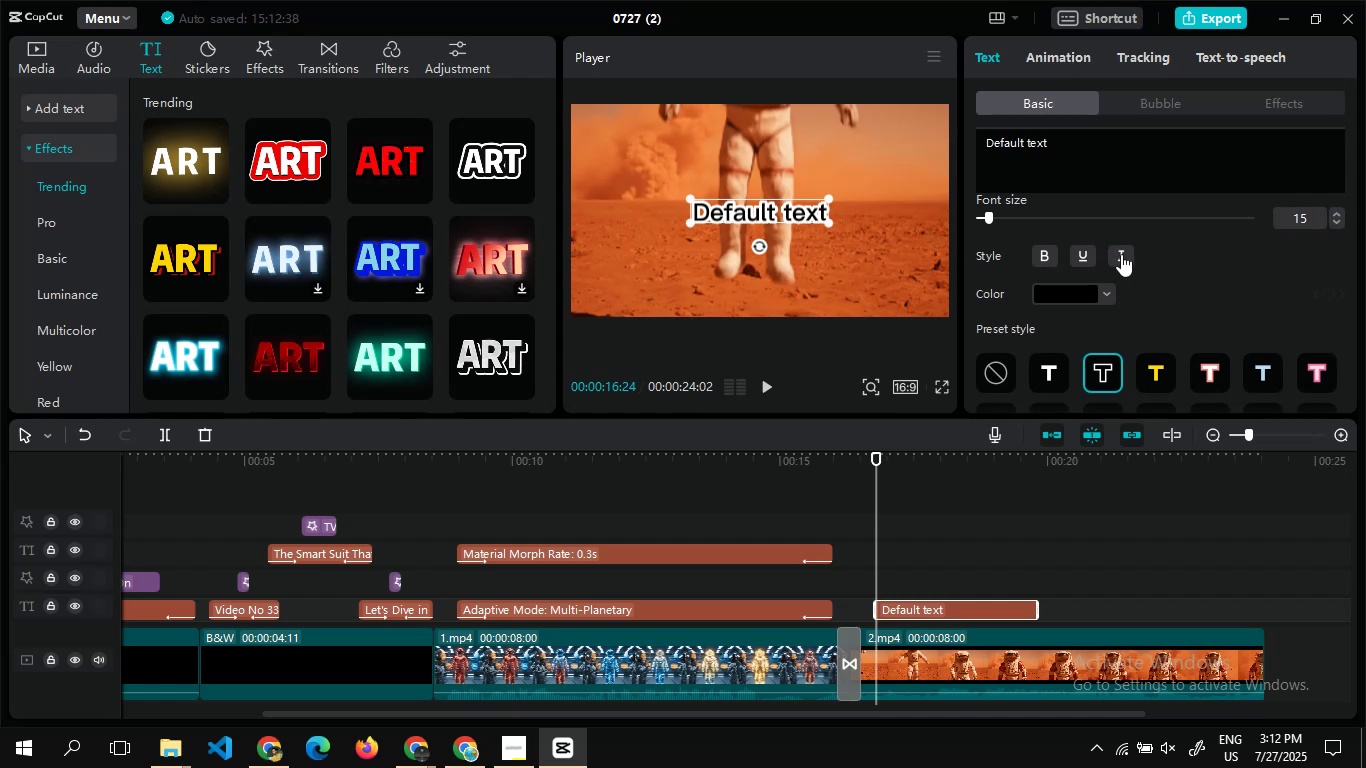 
left_click_drag(start_coordinate=[1075, 153], to_coordinate=[991, 131])
 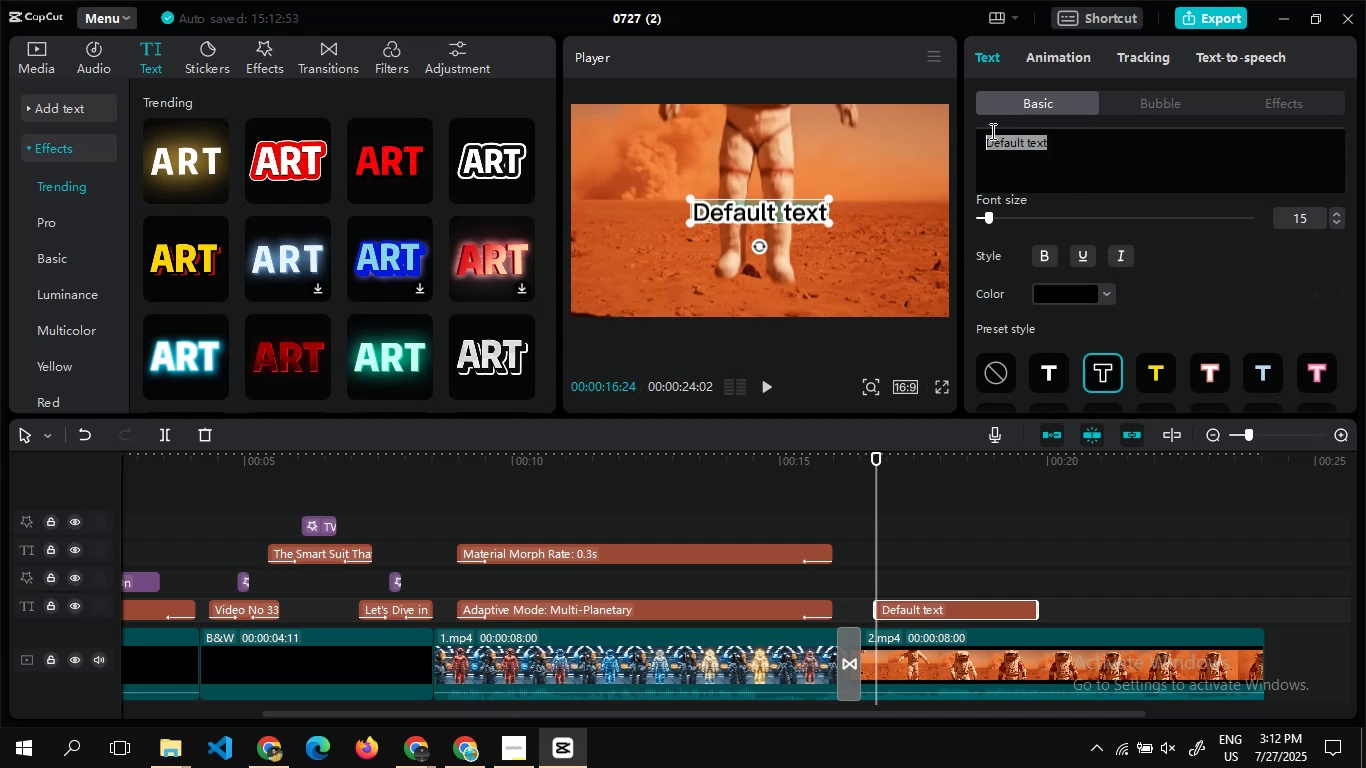 
key(Control+V)
 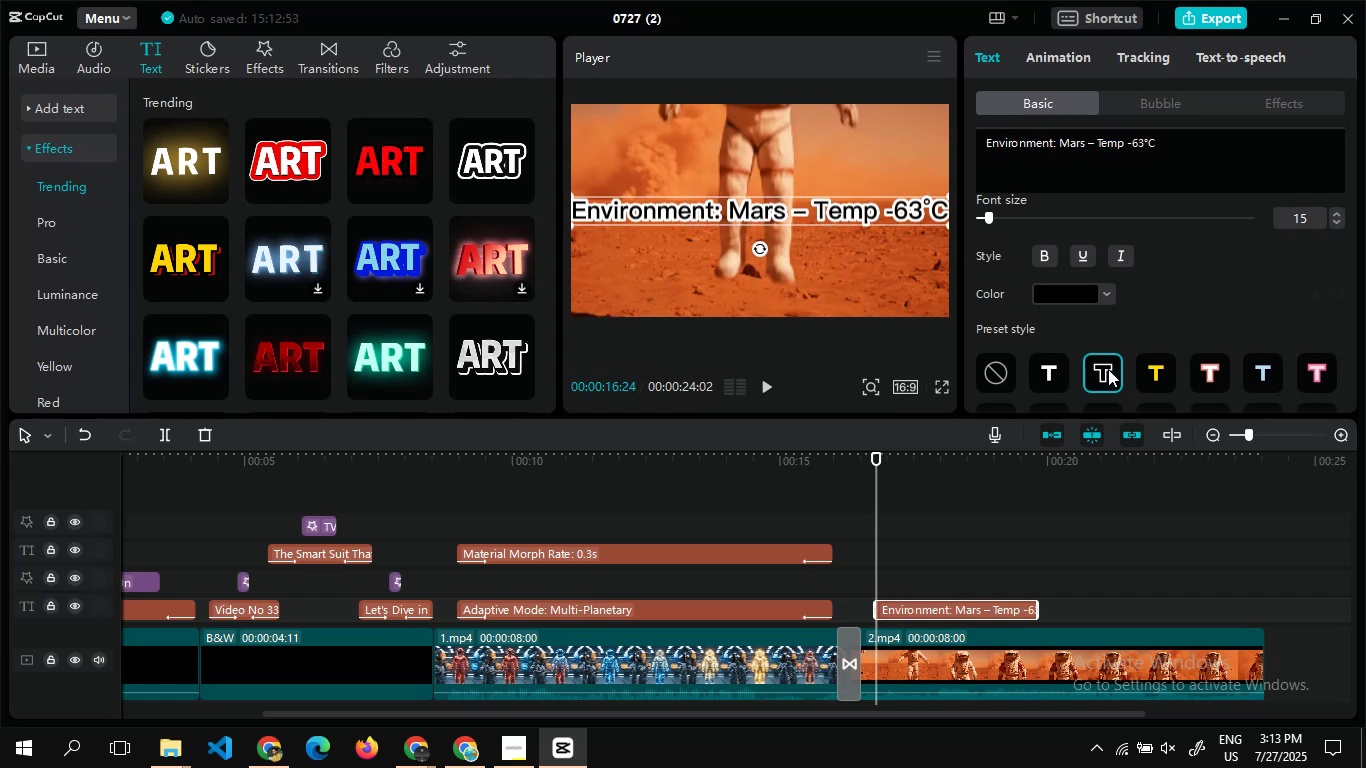 
wait(13.96)
 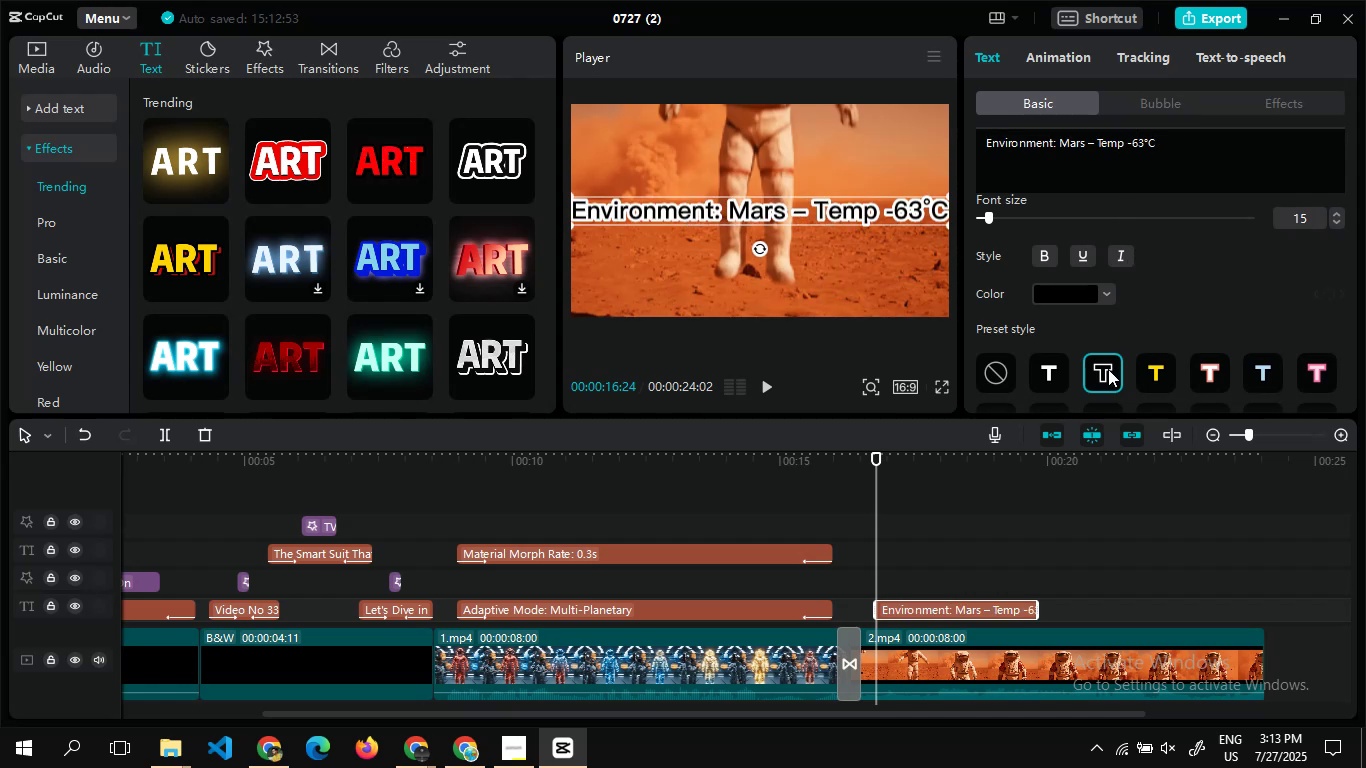 
left_click([1116, 257])
 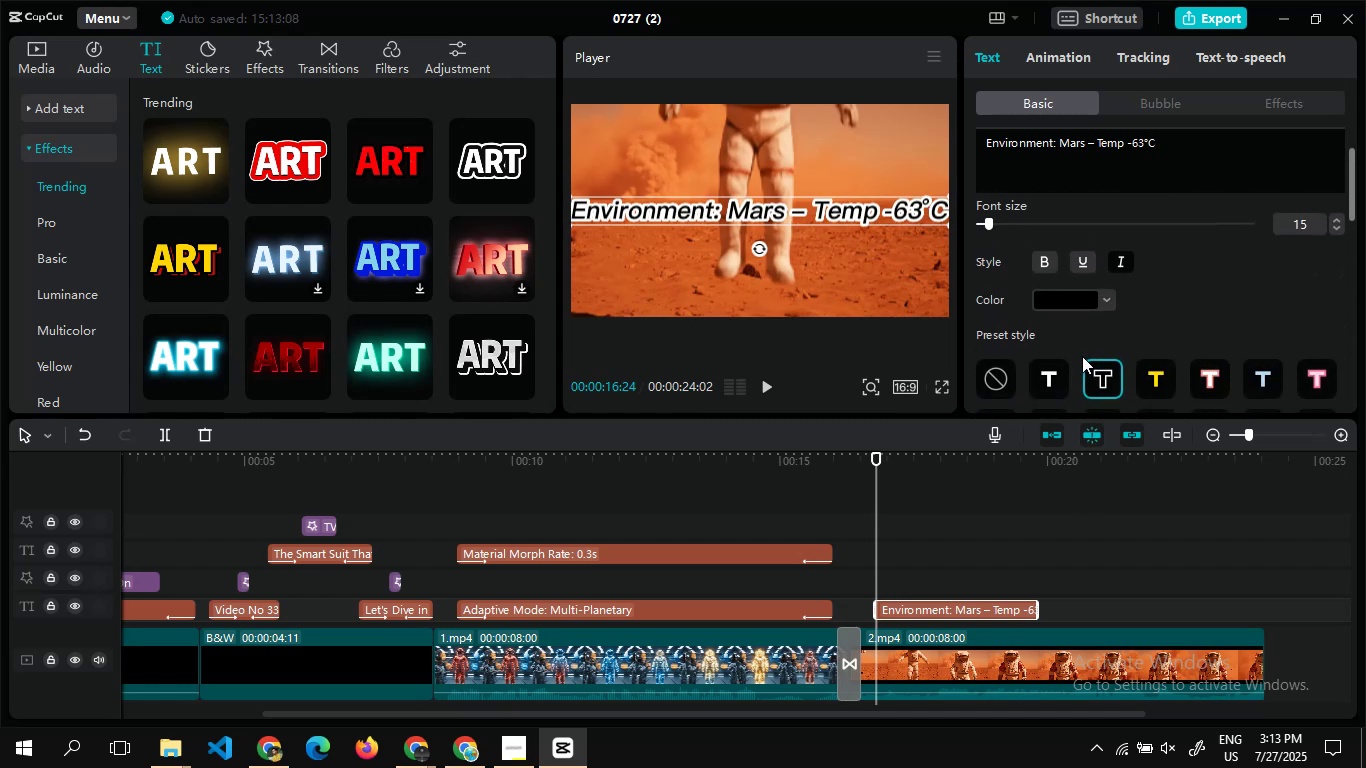 
wait(10.23)
 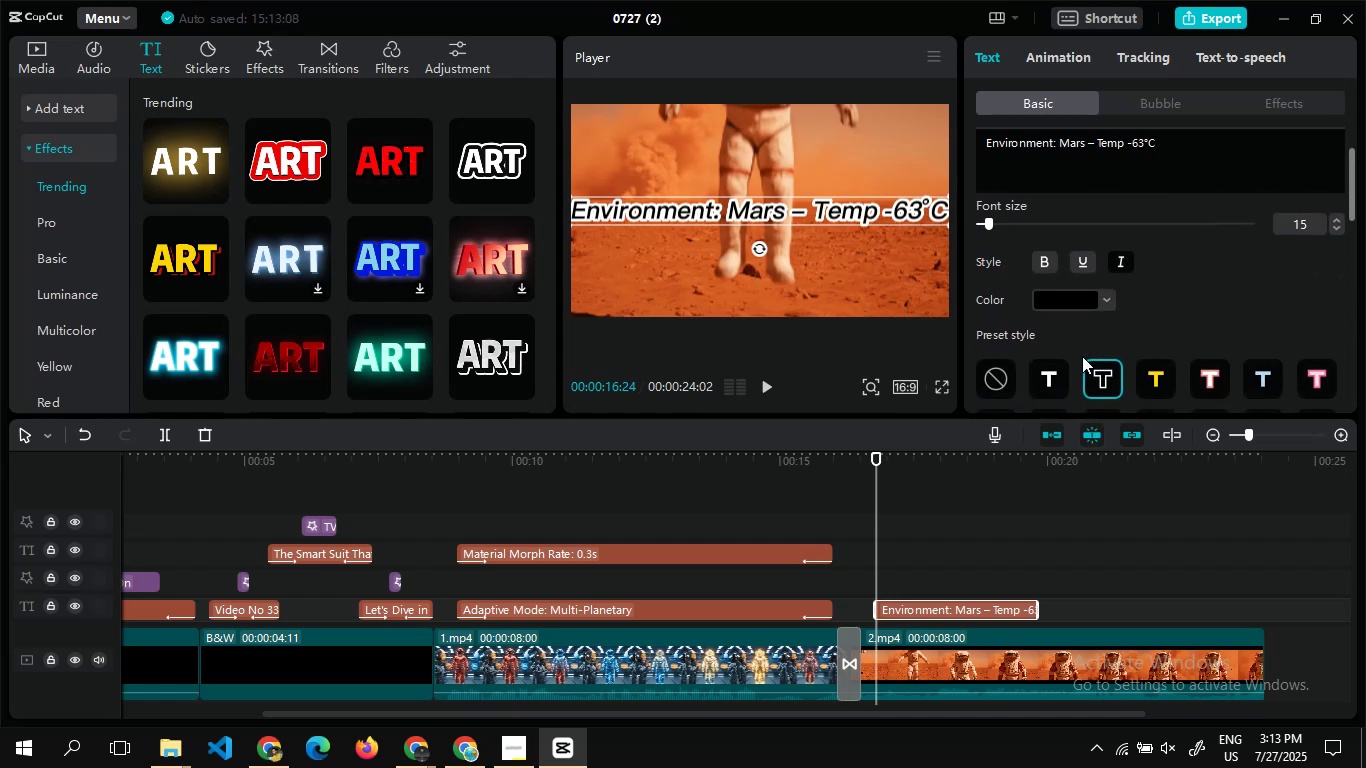 
left_click([1064, 57])
 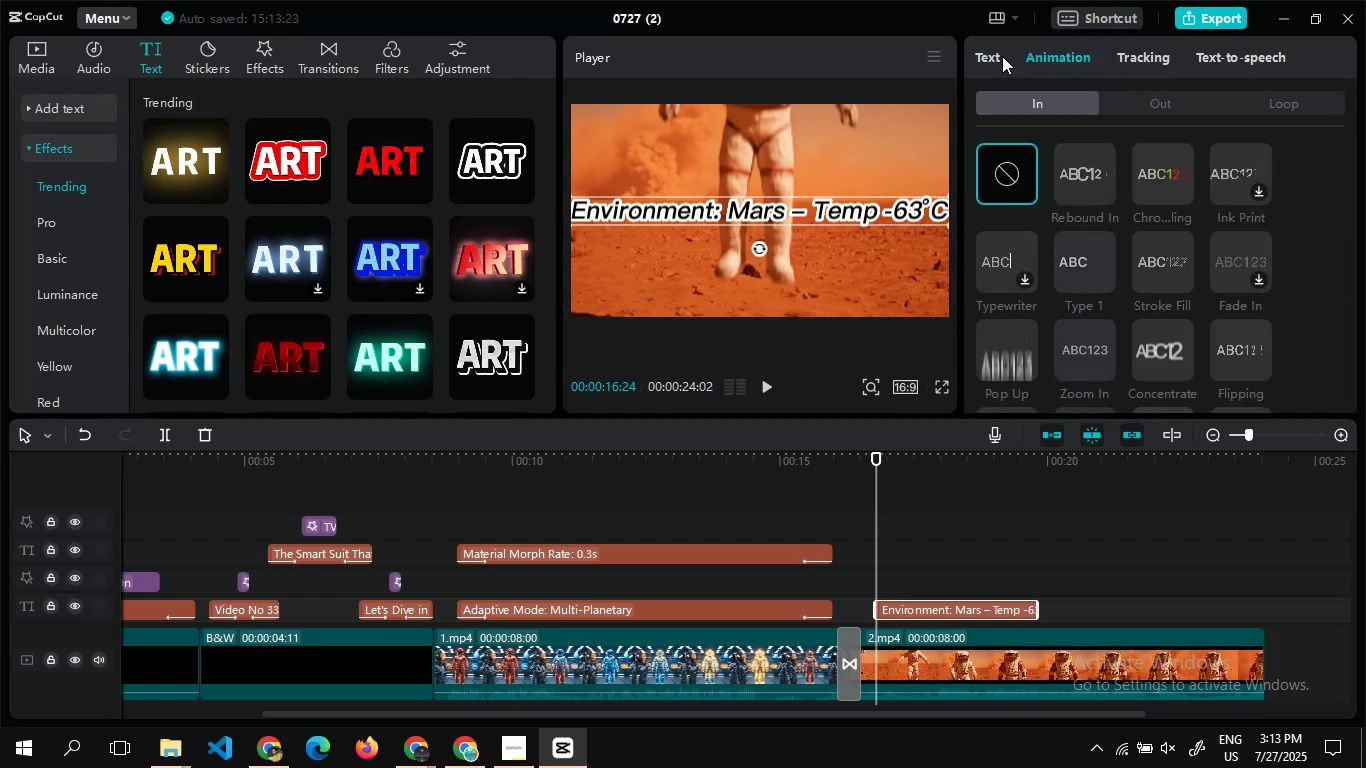 
left_click([1002, 56])
 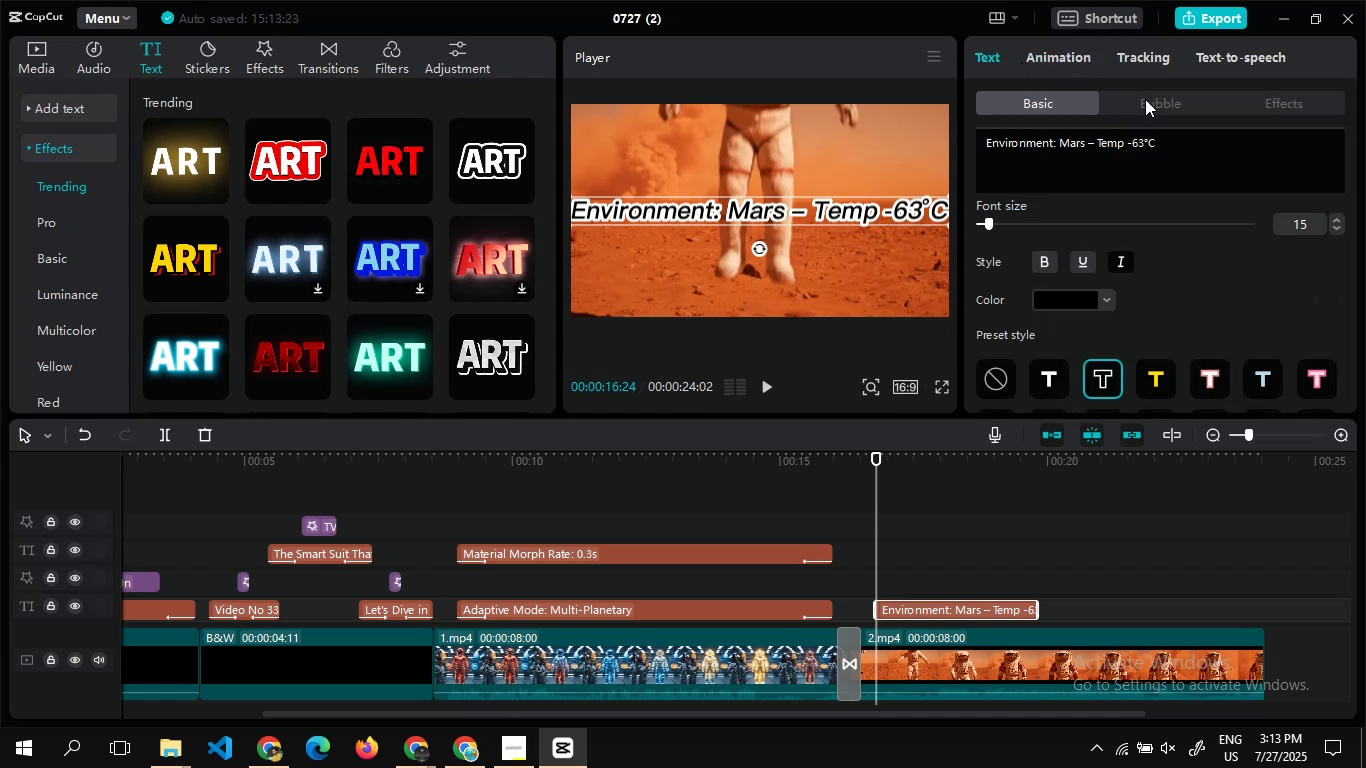 
left_click([1145, 99])
 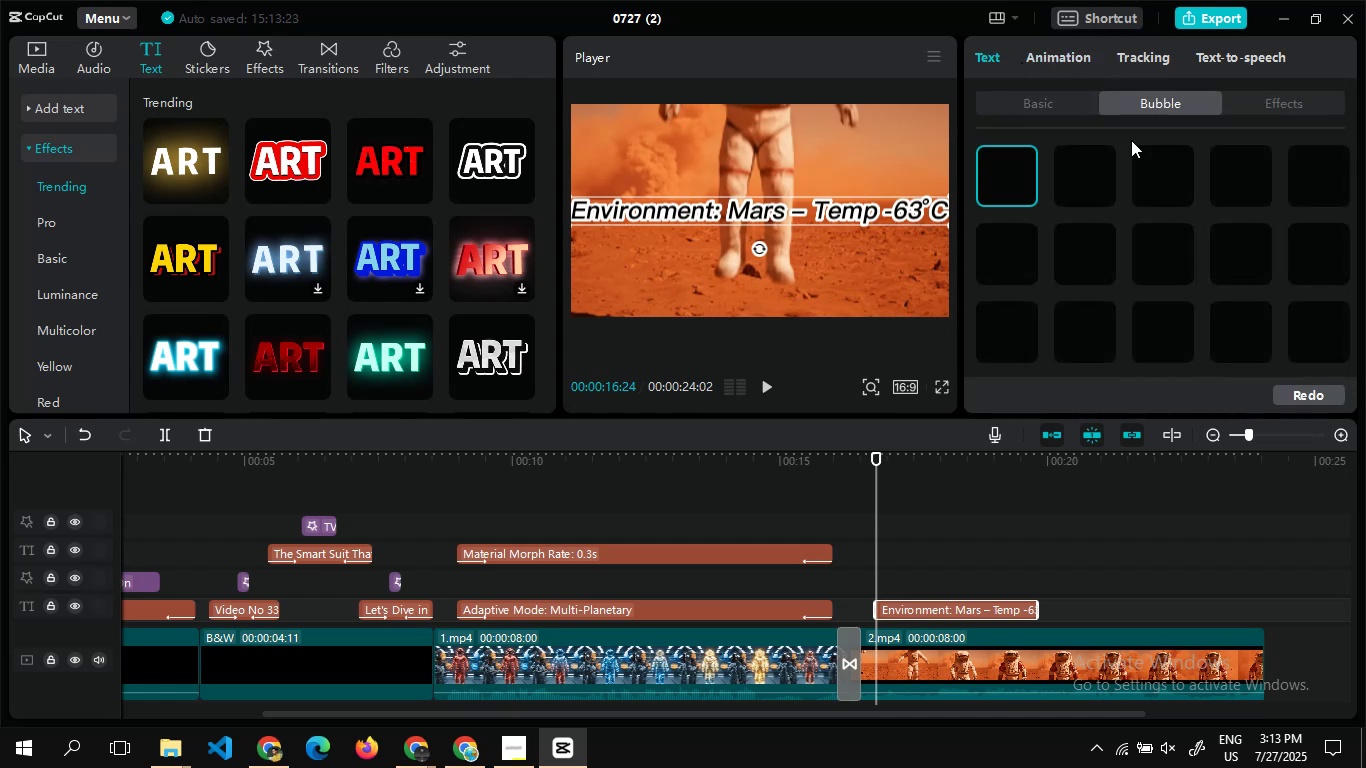 
mouse_move([1088, 245])
 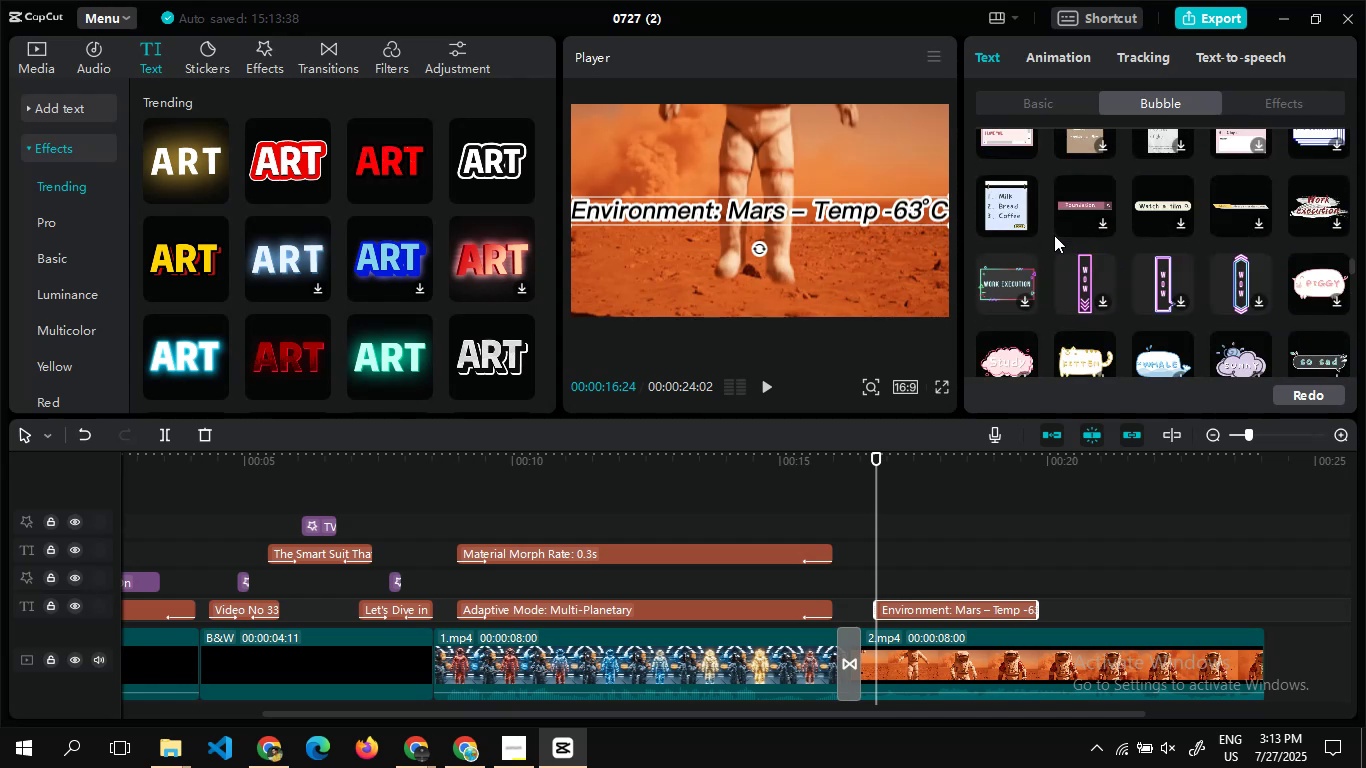 
wait(20.59)
 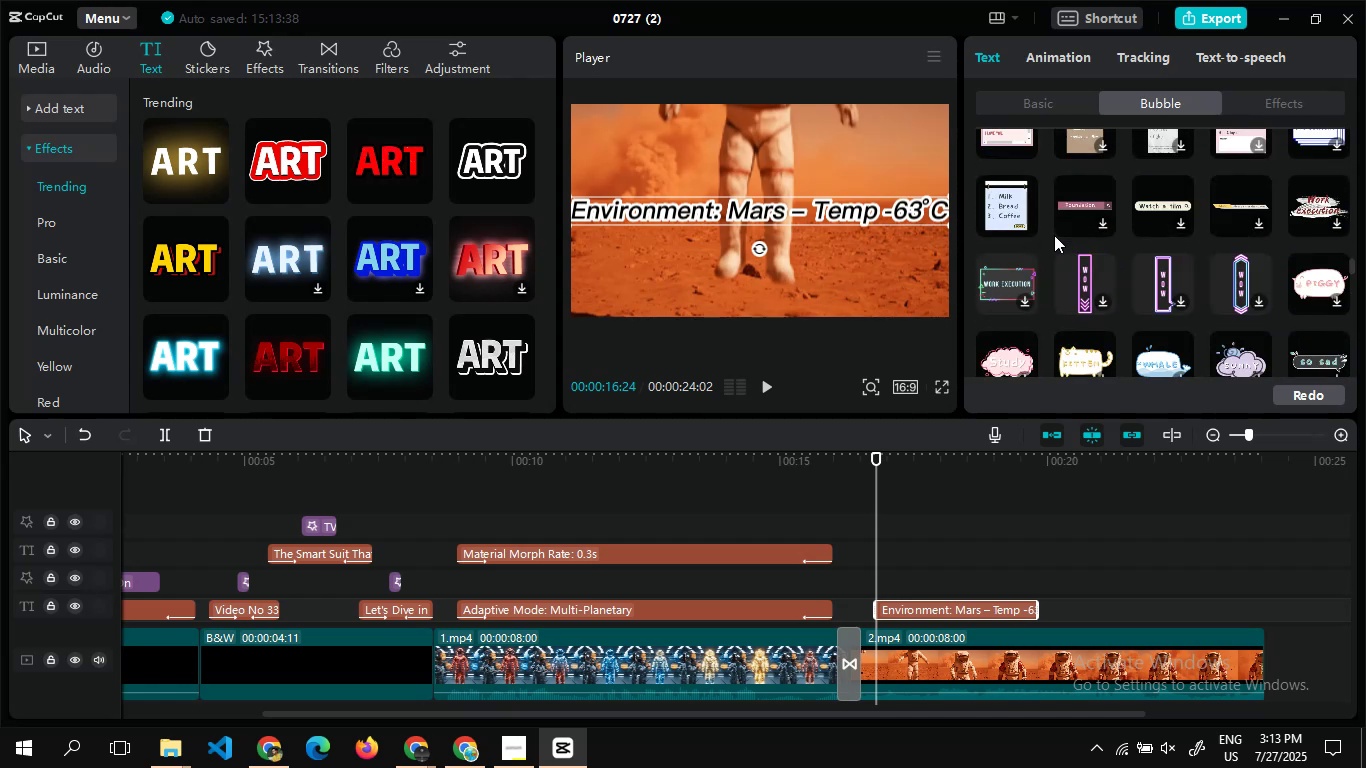 
left_click([1010, 348])
 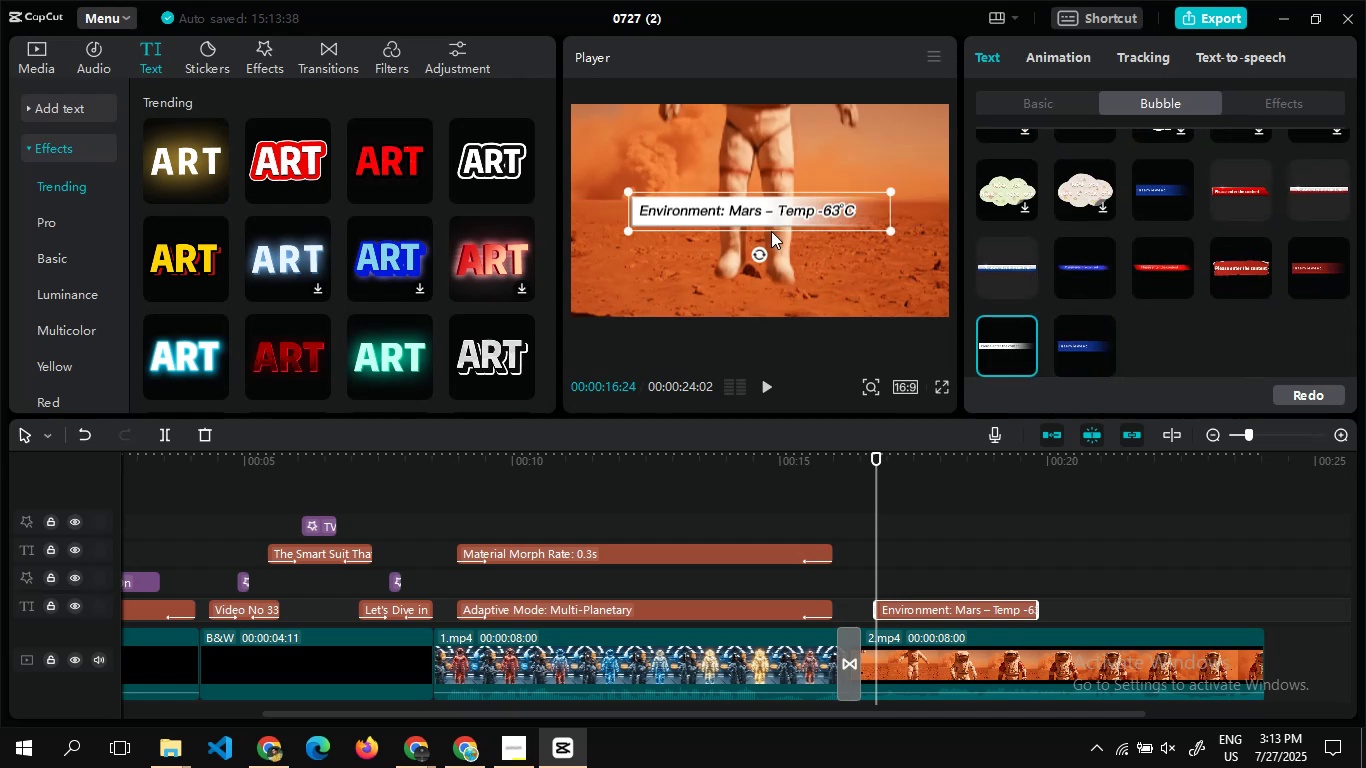 
left_click_drag(start_coordinate=[762, 217], to_coordinate=[709, 139])
 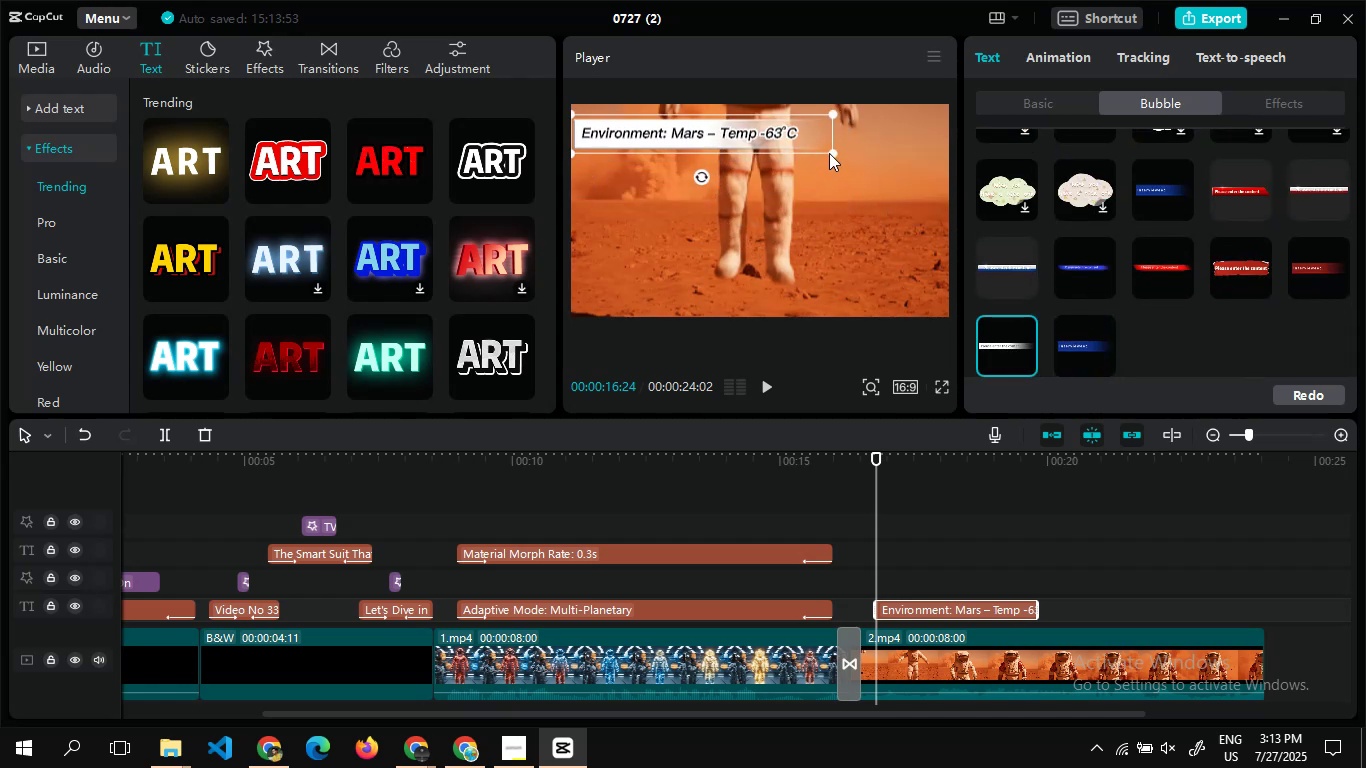 
left_click_drag(start_coordinate=[829, 153], to_coordinate=[805, 147])
 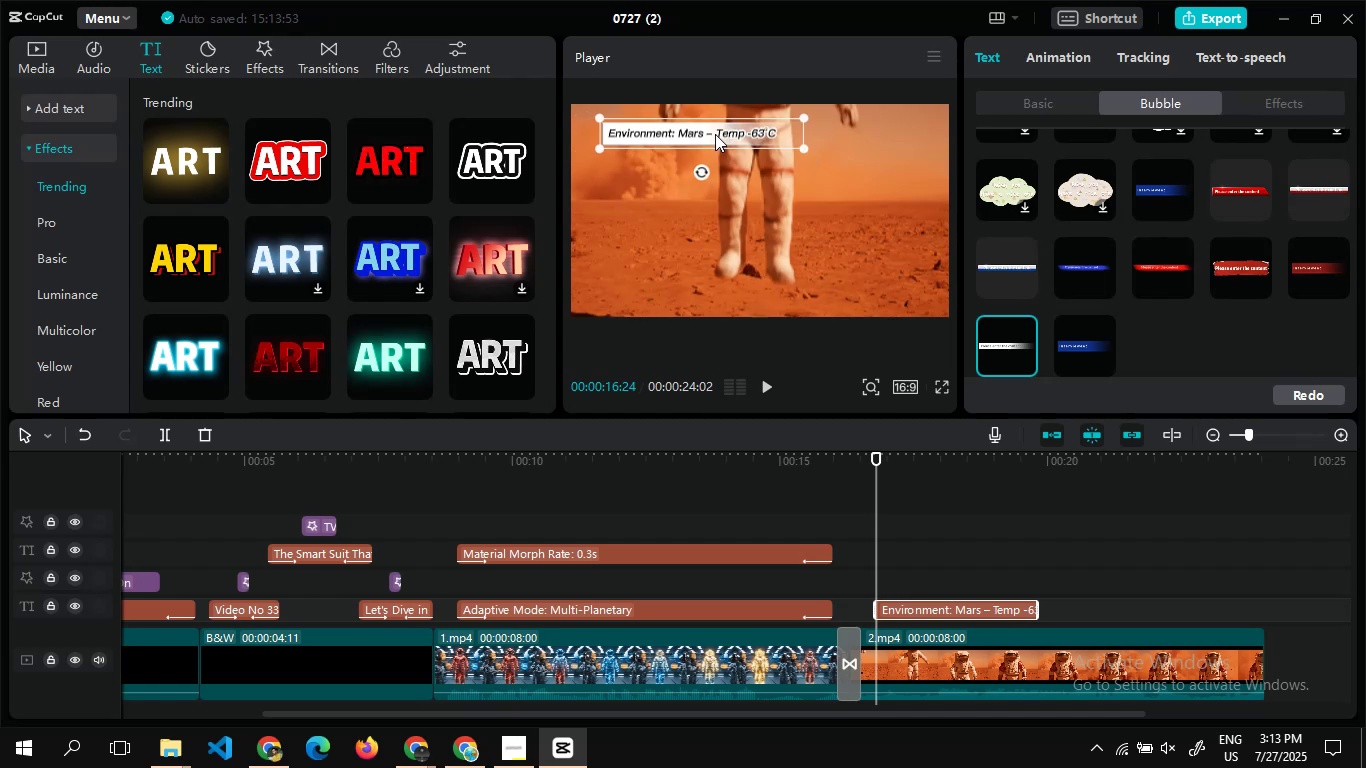 
left_click_drag(start_coordinate=[715, 134], to_coordinate=[691, 122])
 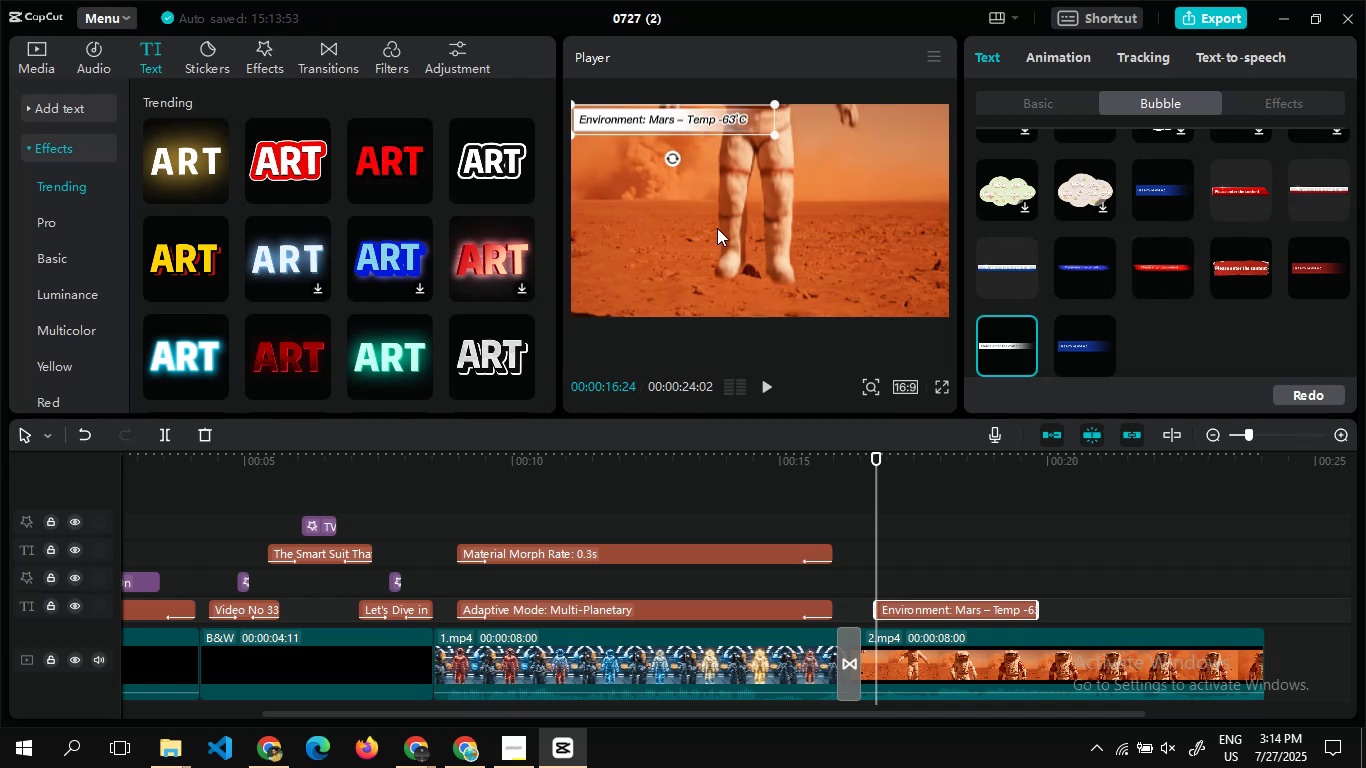 
left_click([717, 228])
 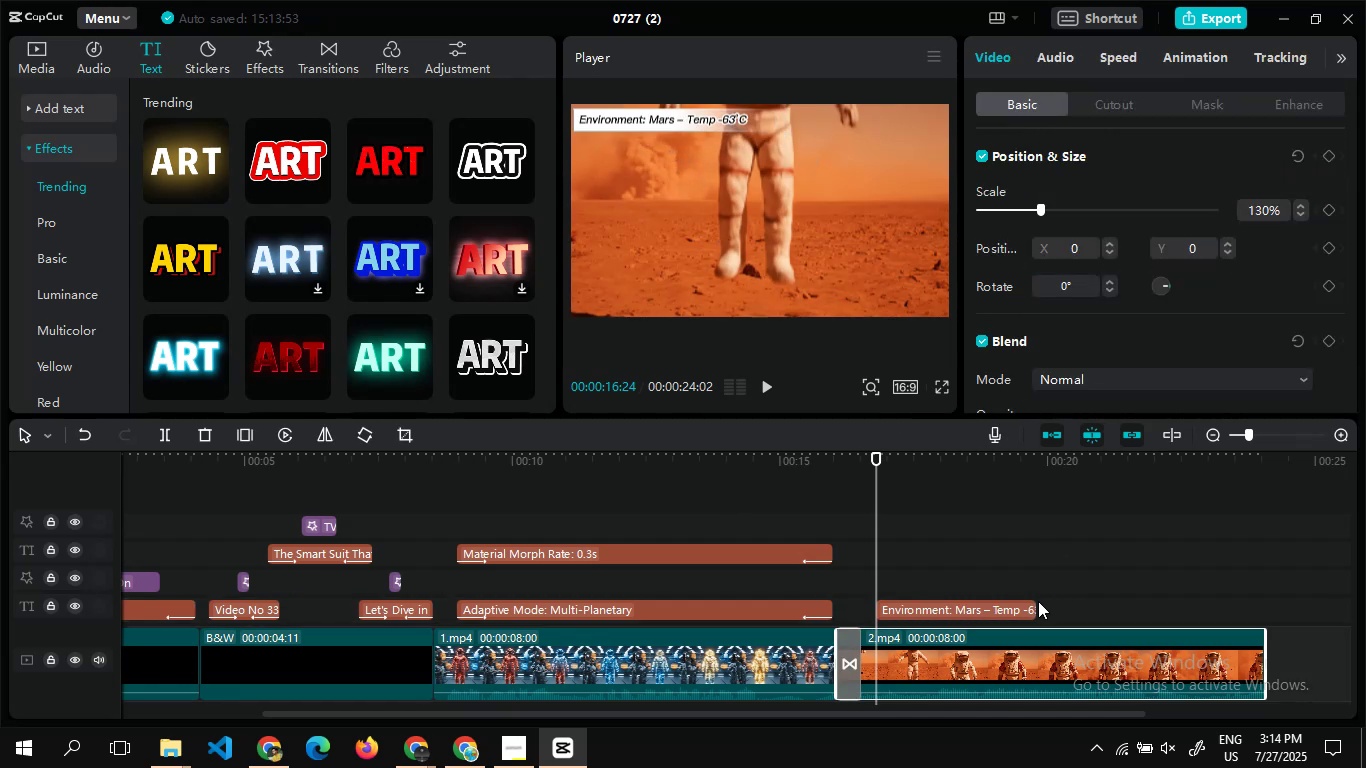 
left_click([1035, 605])
 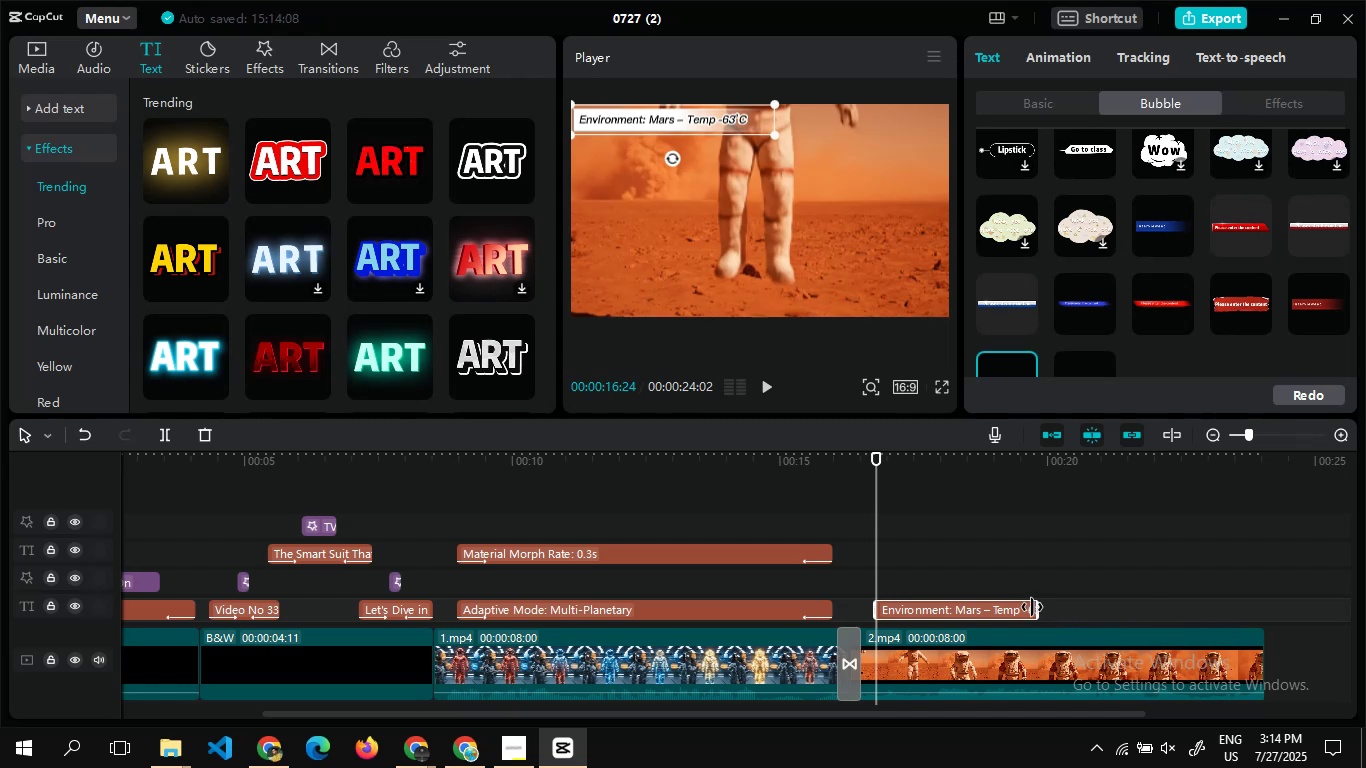 
left_click_drag(start_coordinate=[1039, 610], to_coordinate=[1226, 601])
 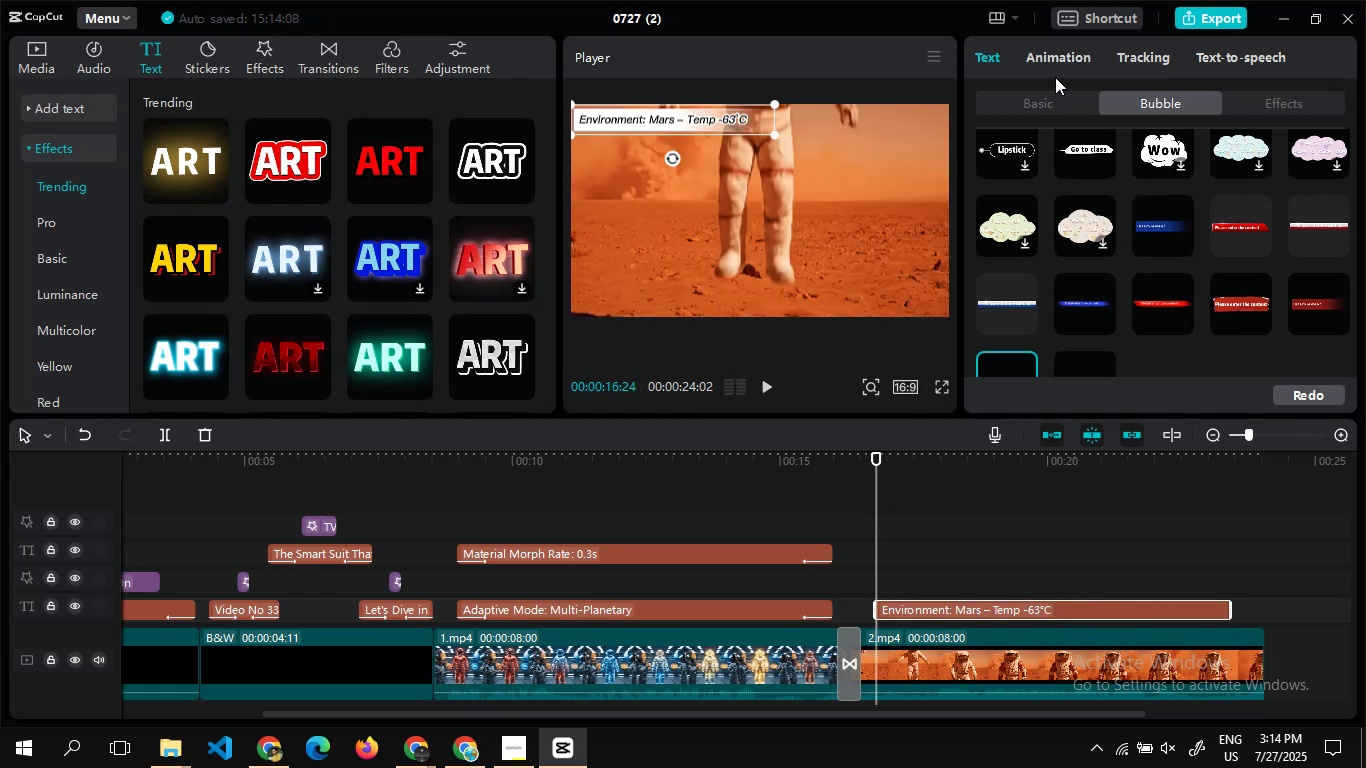 
left_click([1053, 55])
 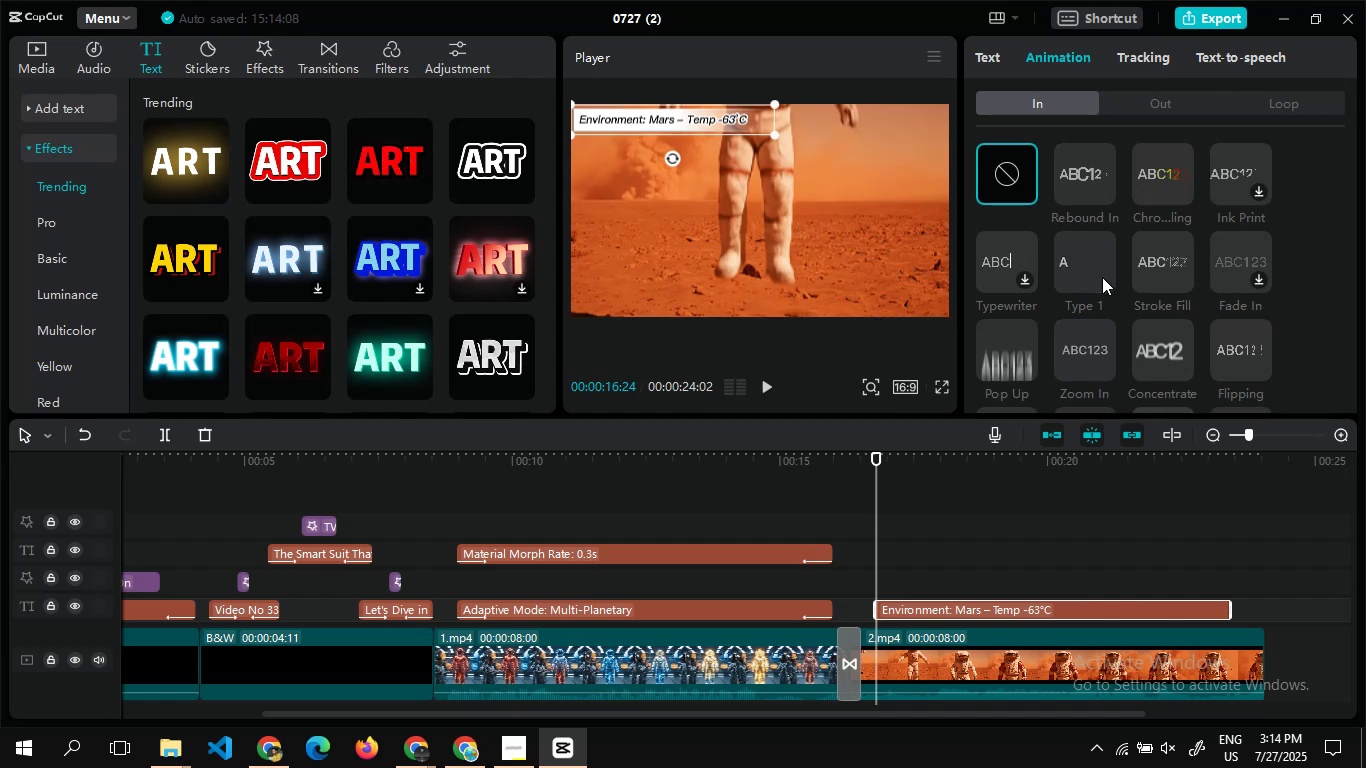 
left_click([1098, 271])
 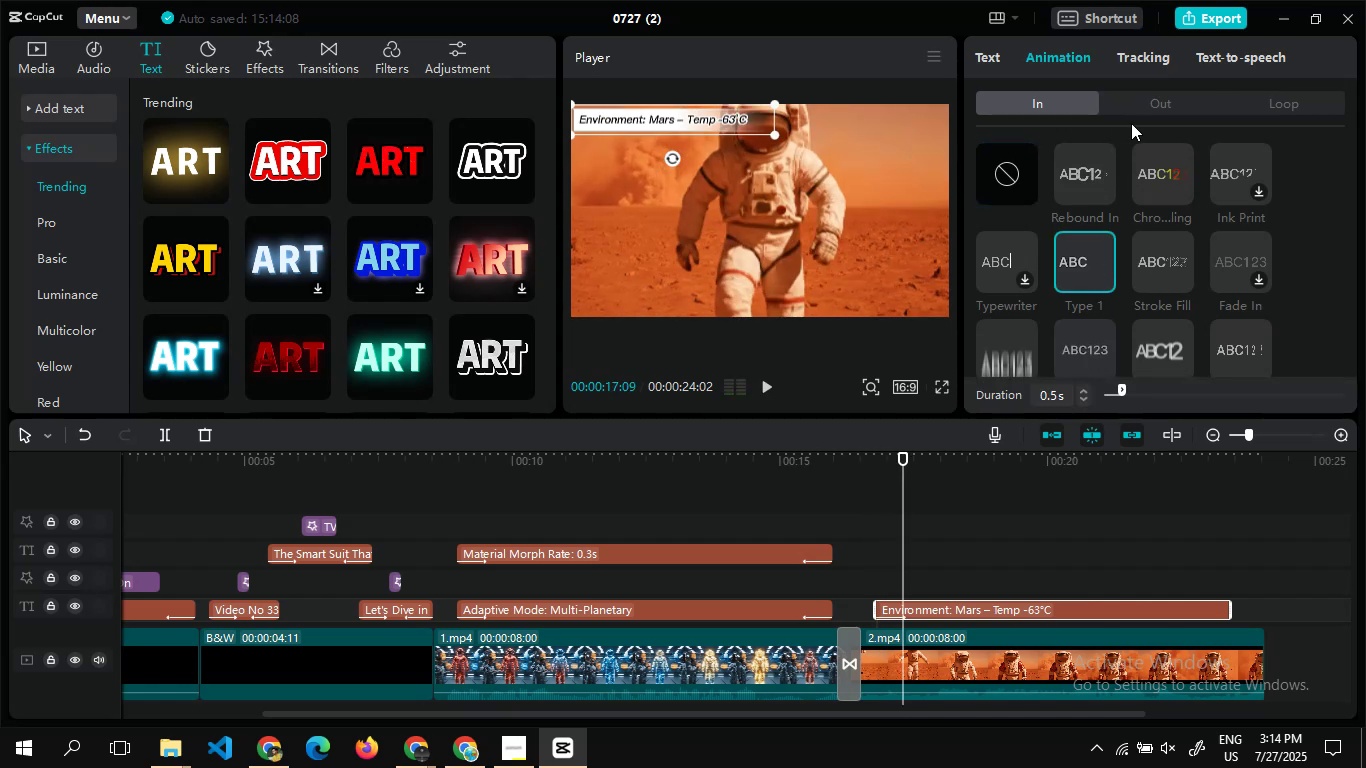 
left_click([1141, 108])
 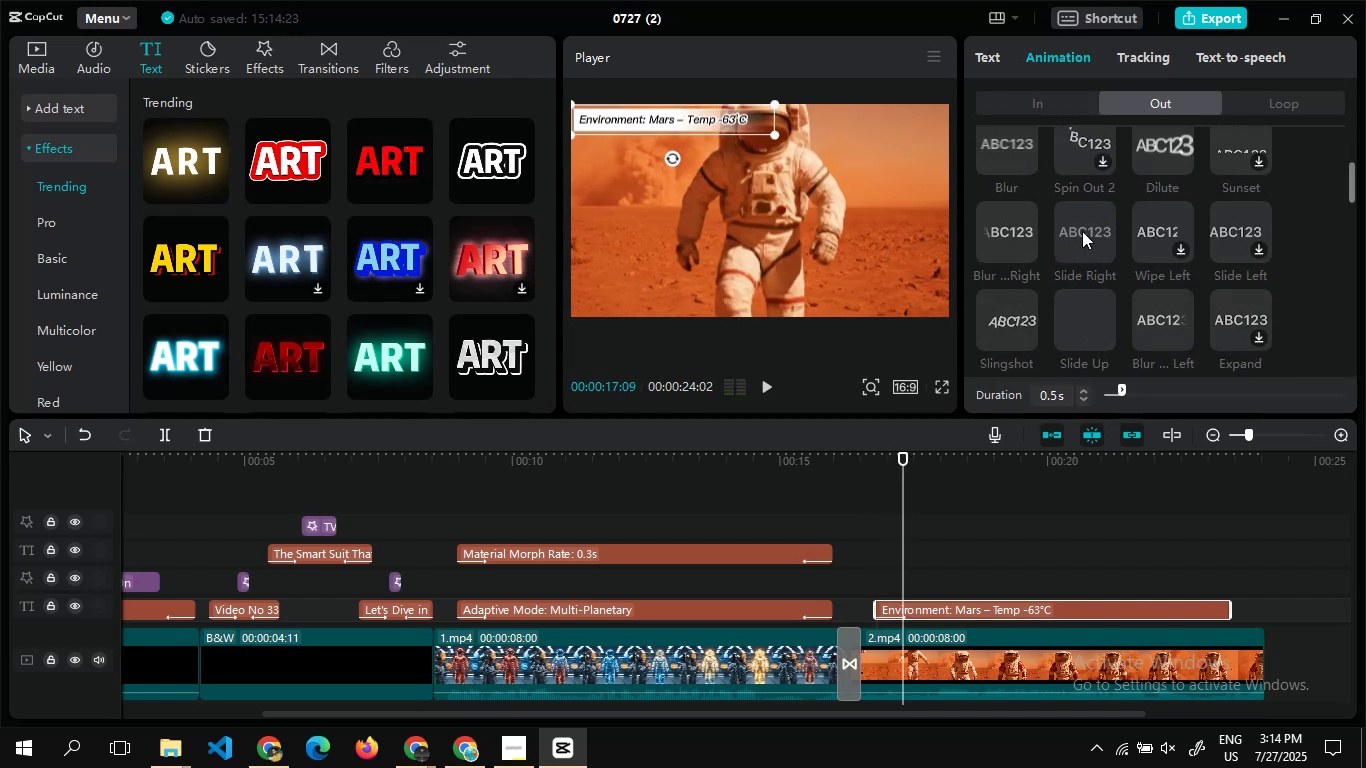 
left_click([1086, 223])
 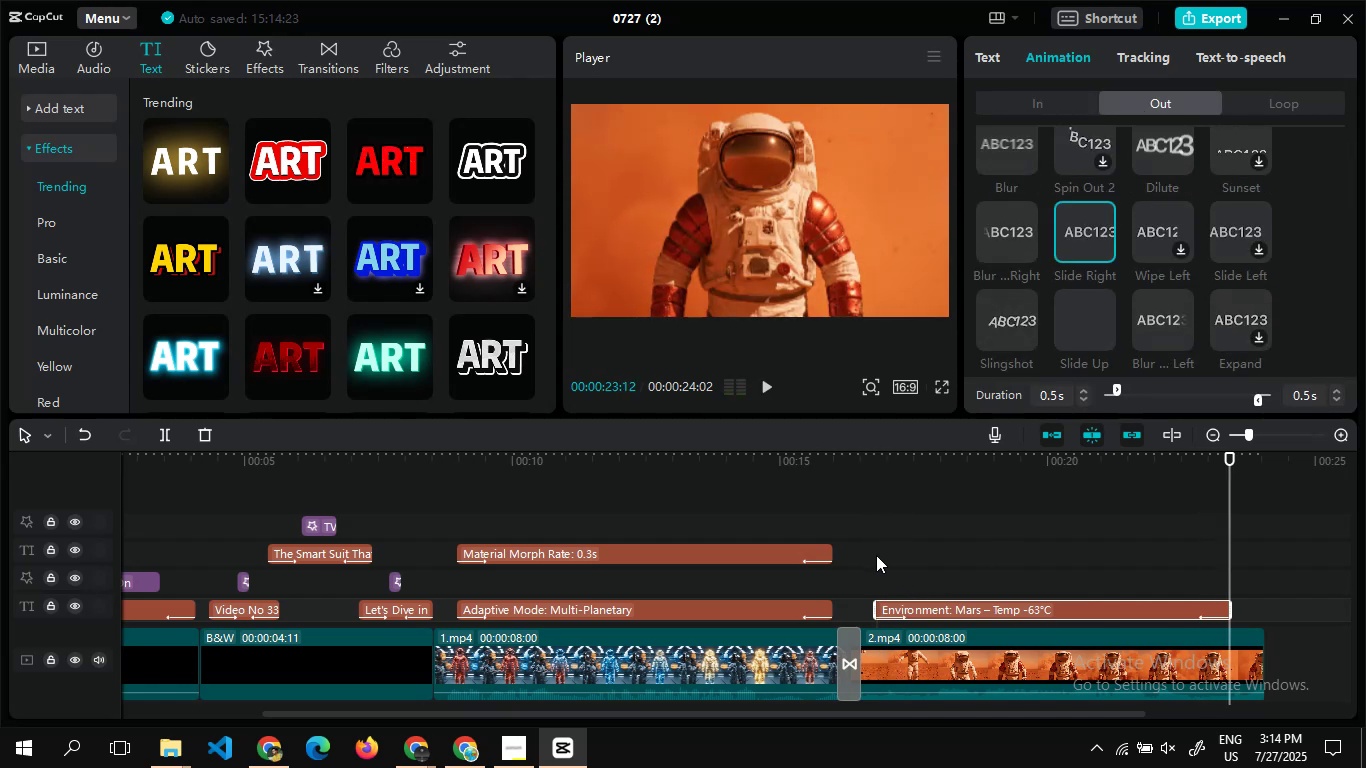 
double_click([877, 555])
 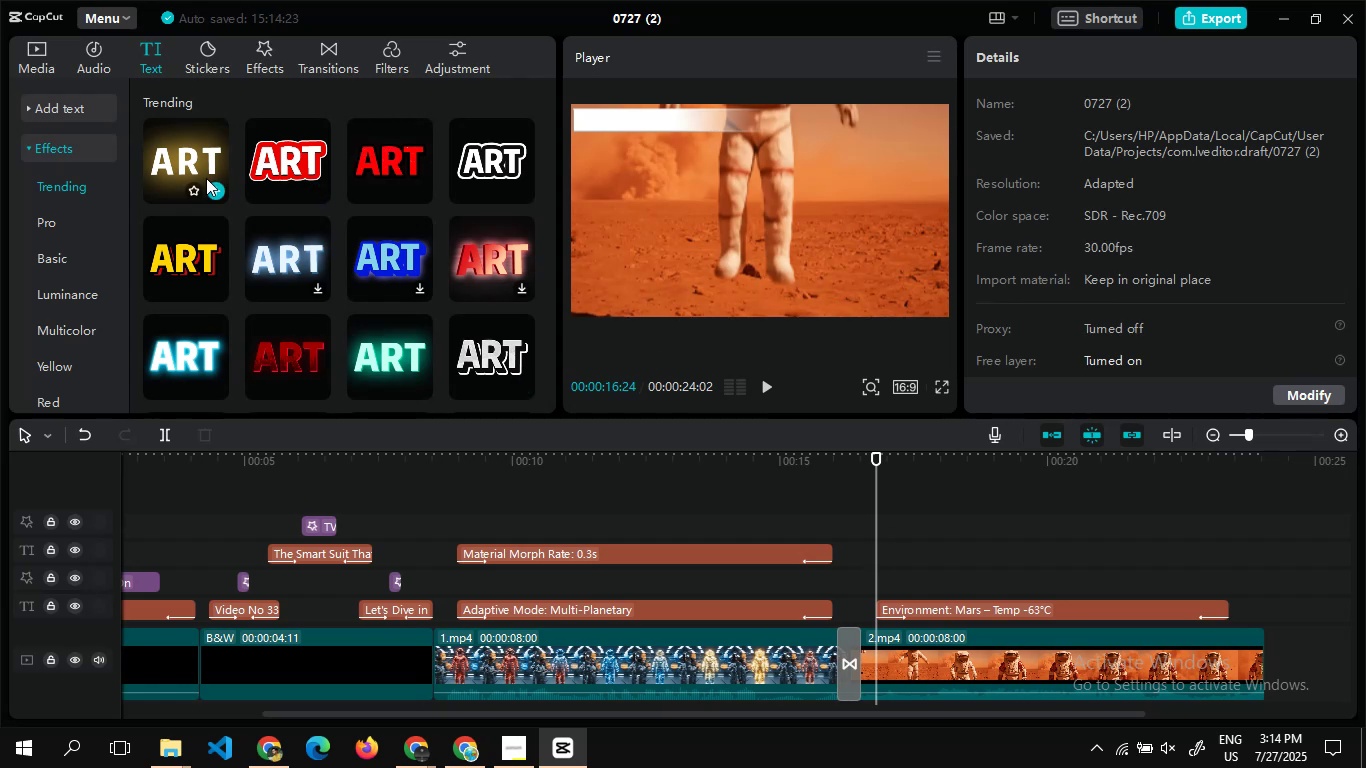 
left_click([215, 188])
 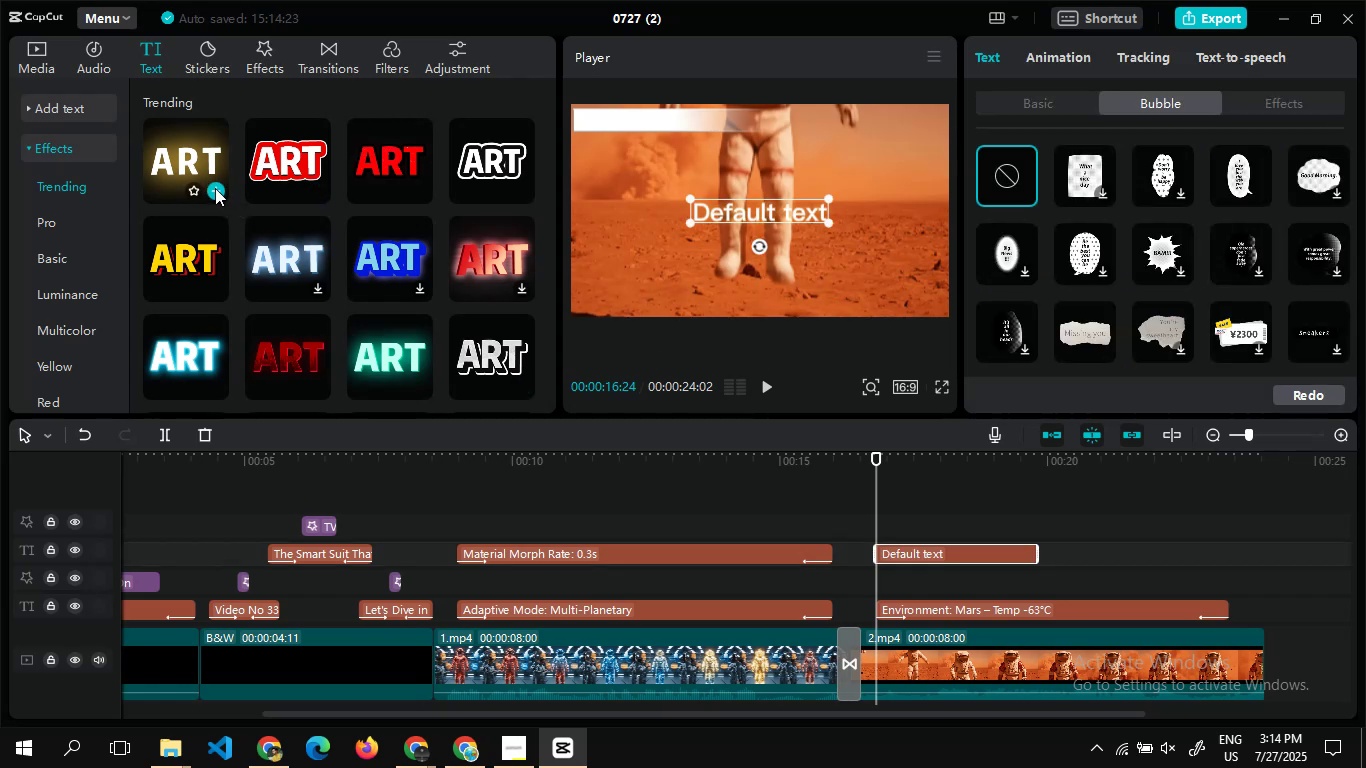 
key(Alt+AltLeft)
 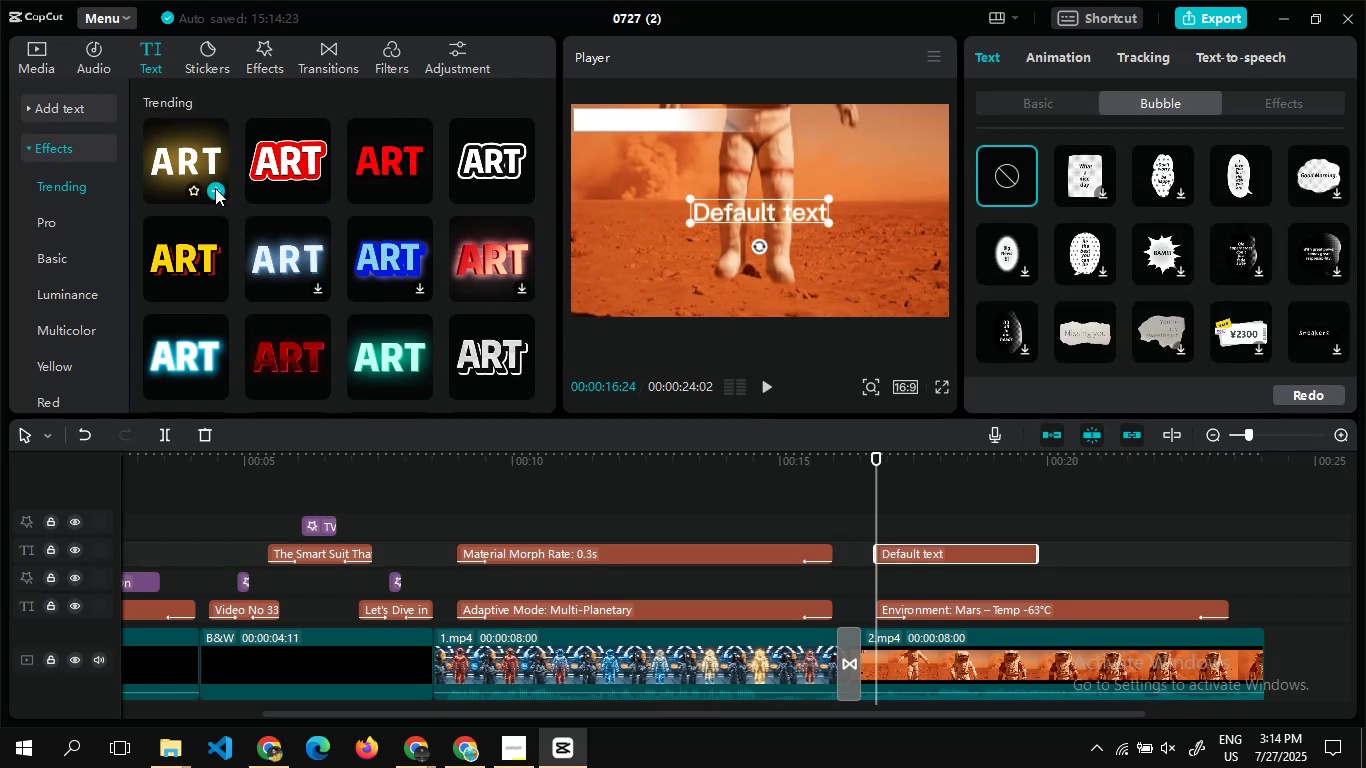 
key(Alt+Tab)
 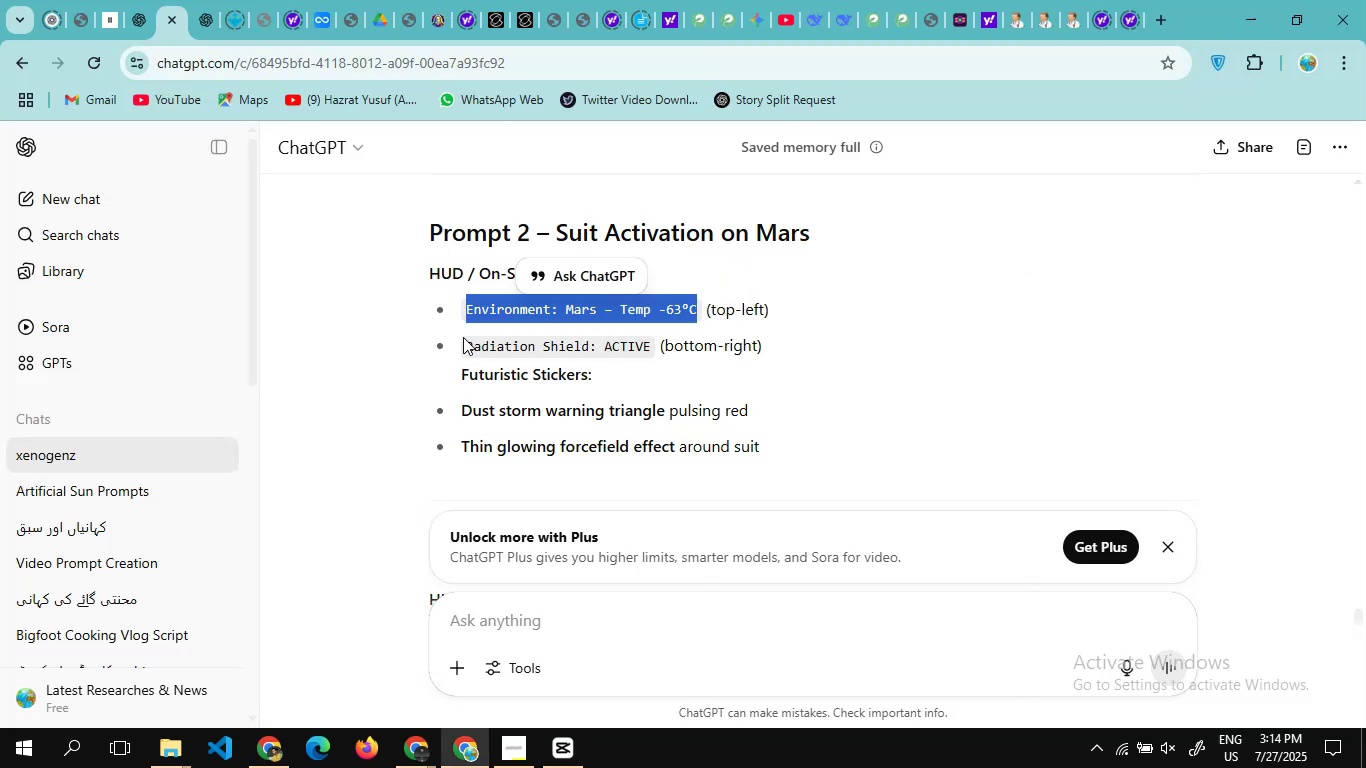 
left_click_drag(start_coordinate=[463, 346], to_coordinate=[650, 352])
 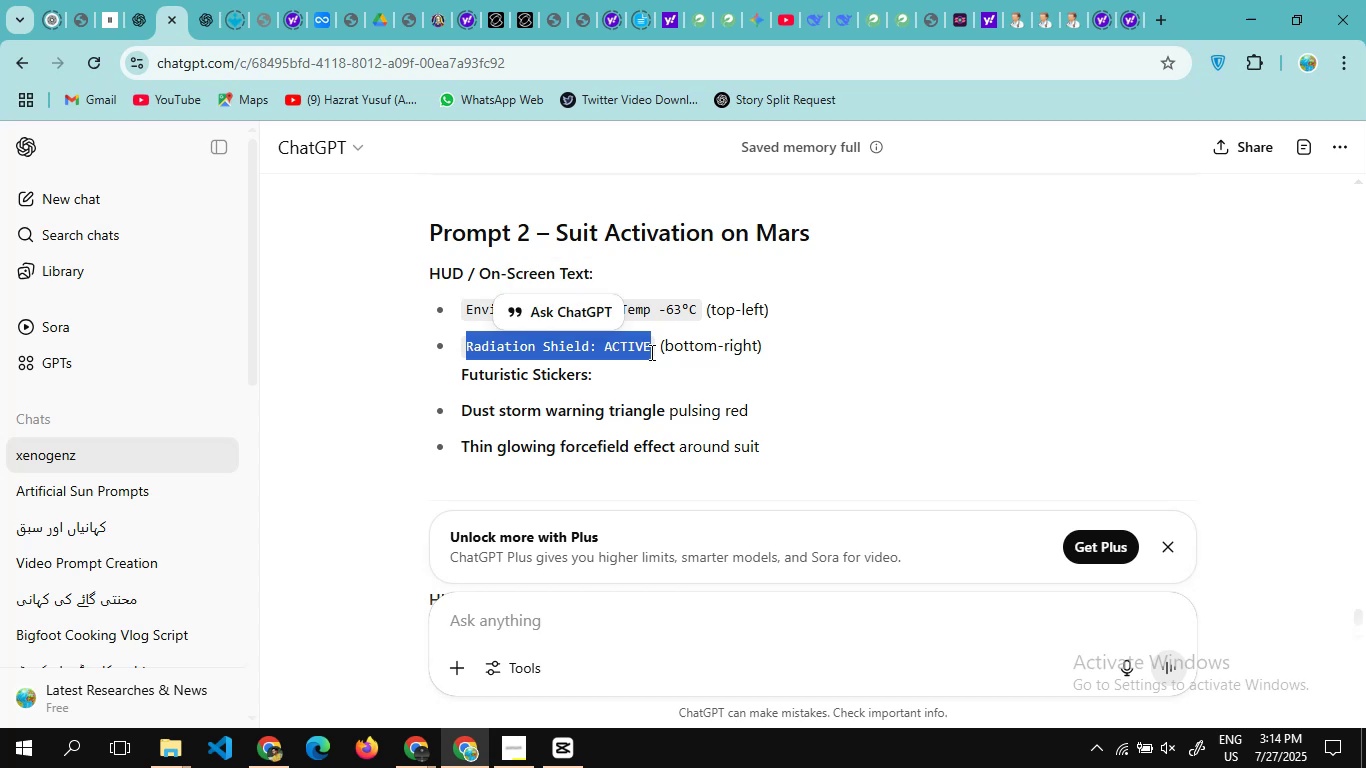 
key(Control+C)
 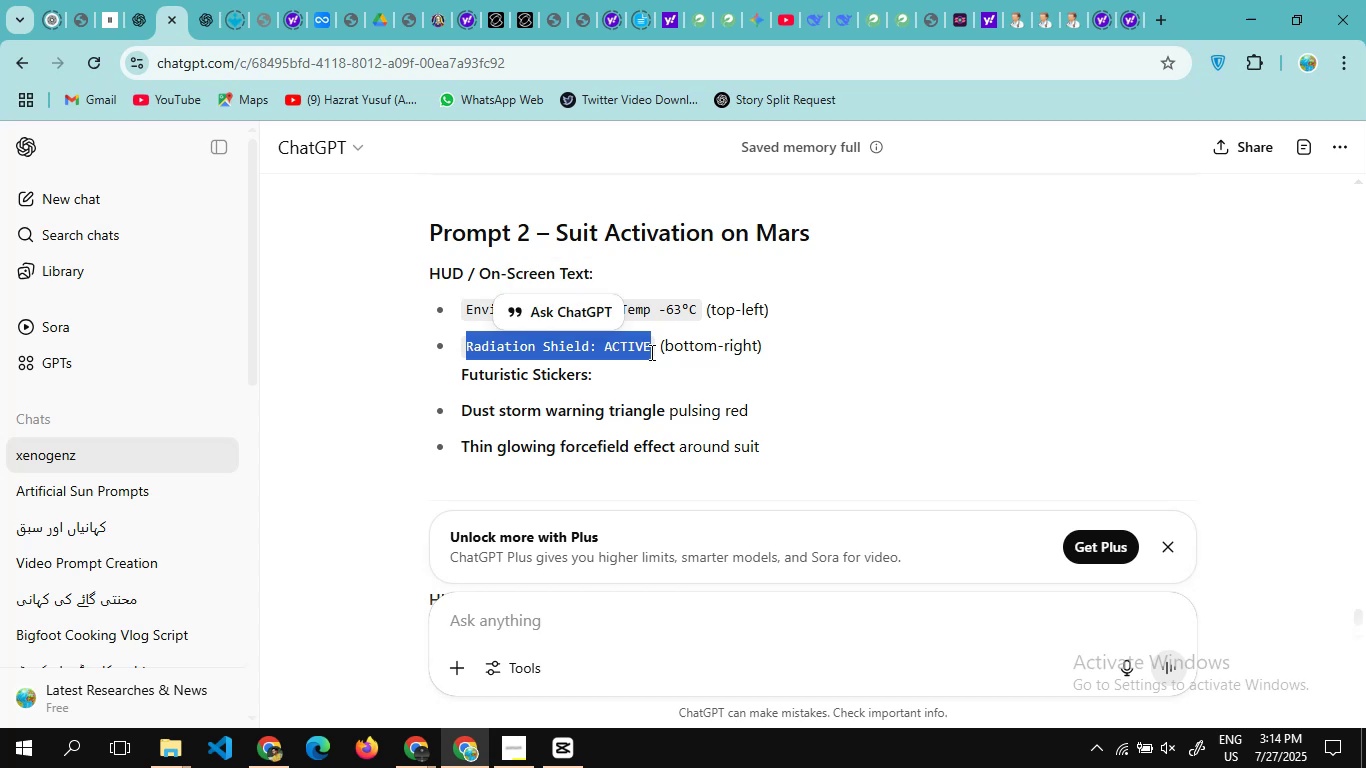 
key(Alt+Tab)
 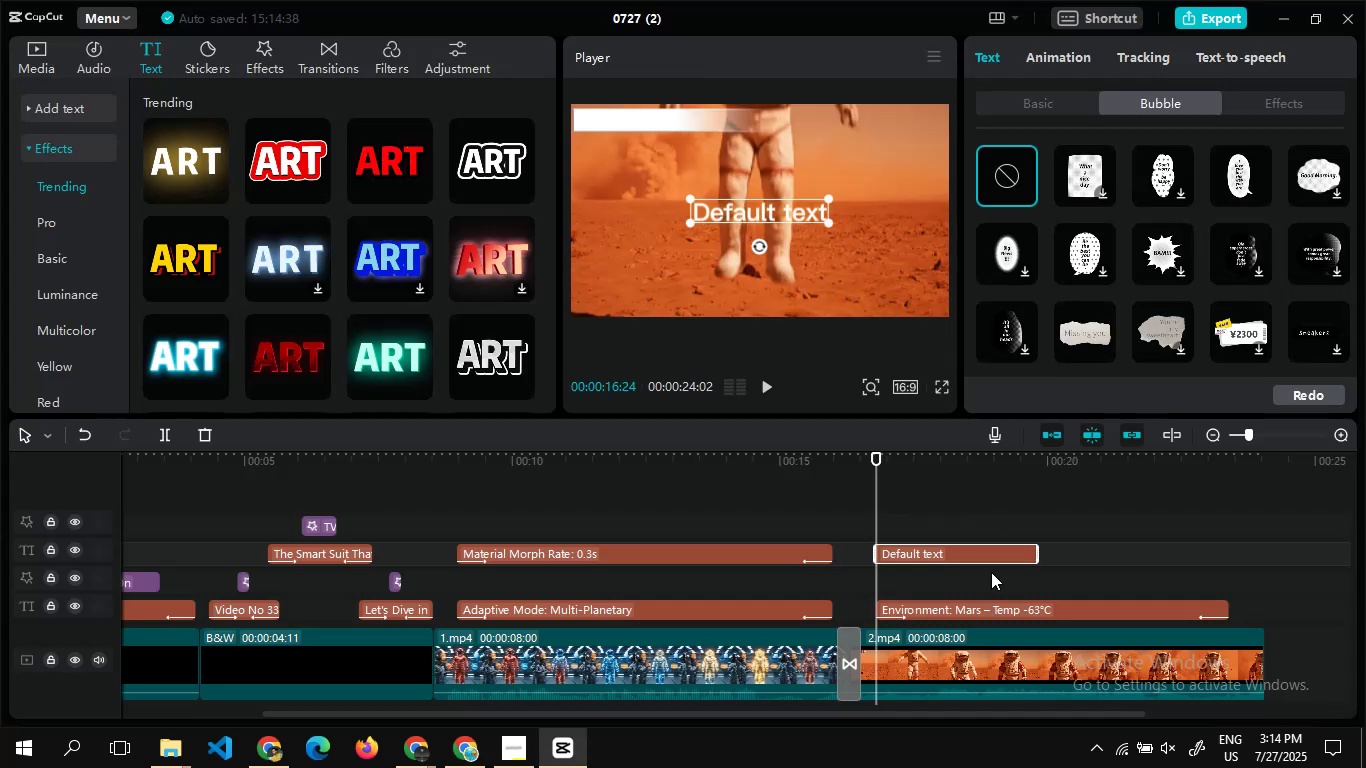 
double_click([964, 515])
 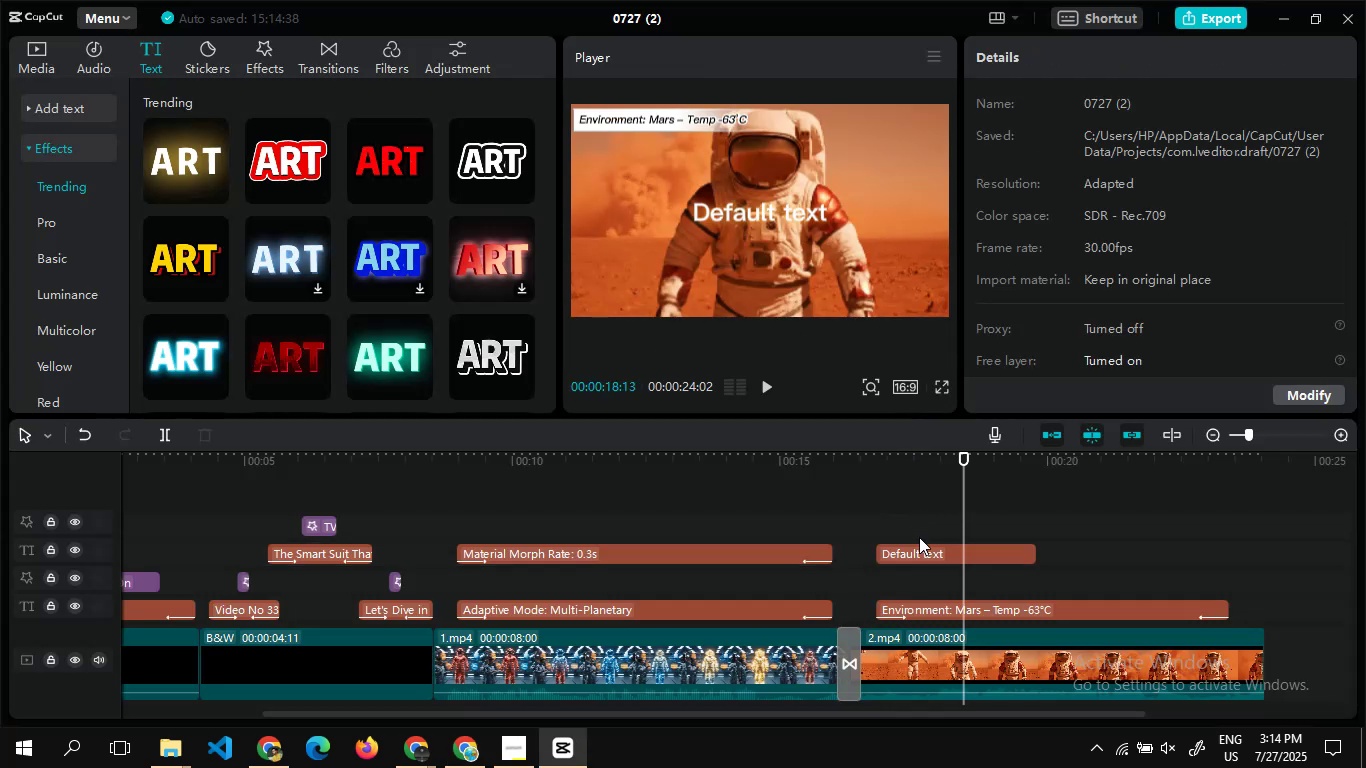 
left_click([920, 554])
 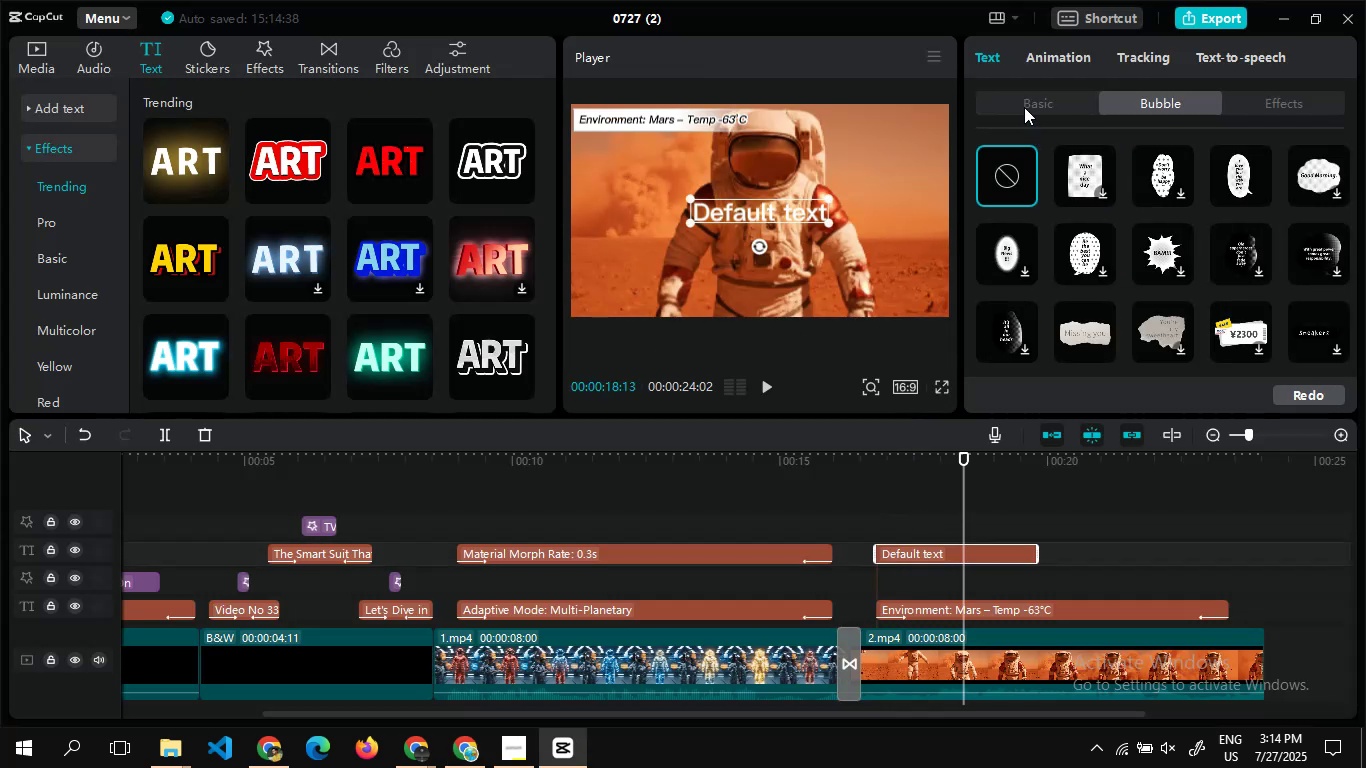 
left_click([1024, 107])
 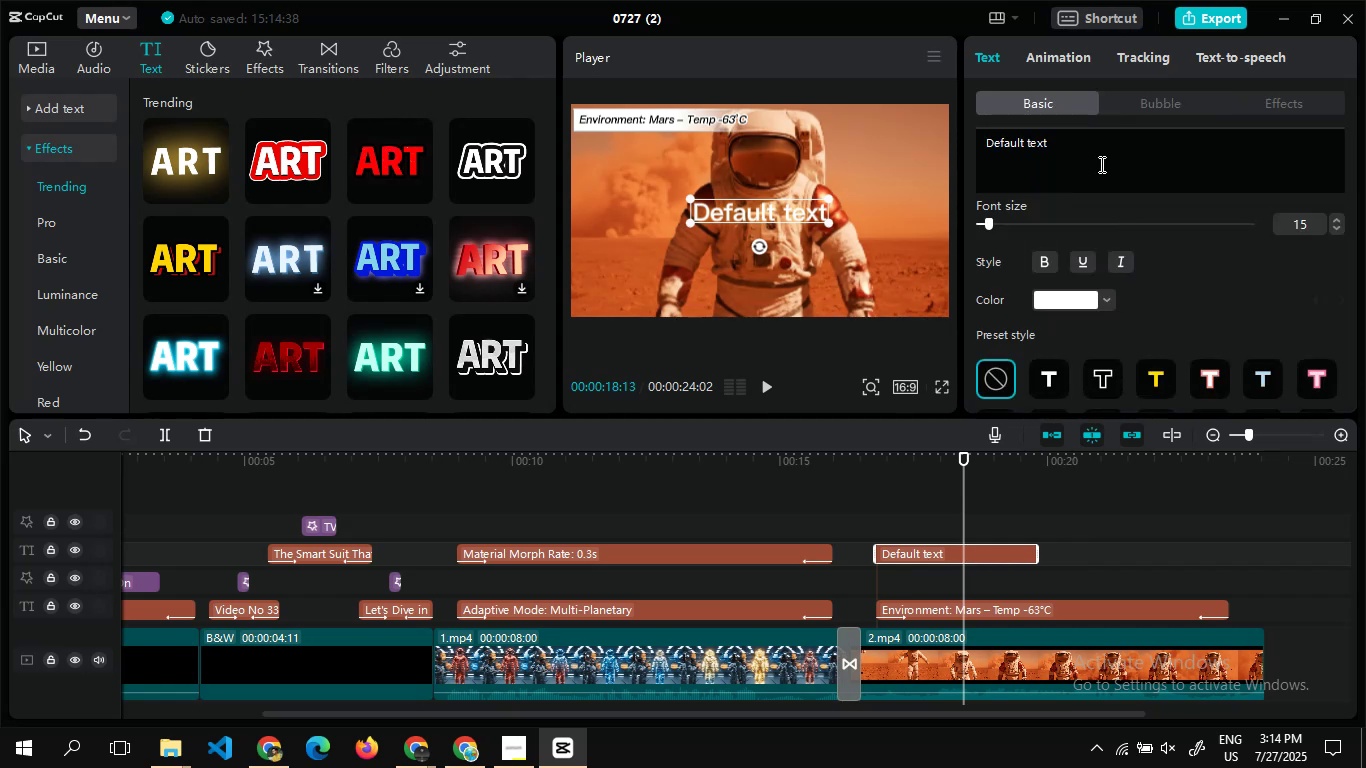 
left_click([1100, 161])
 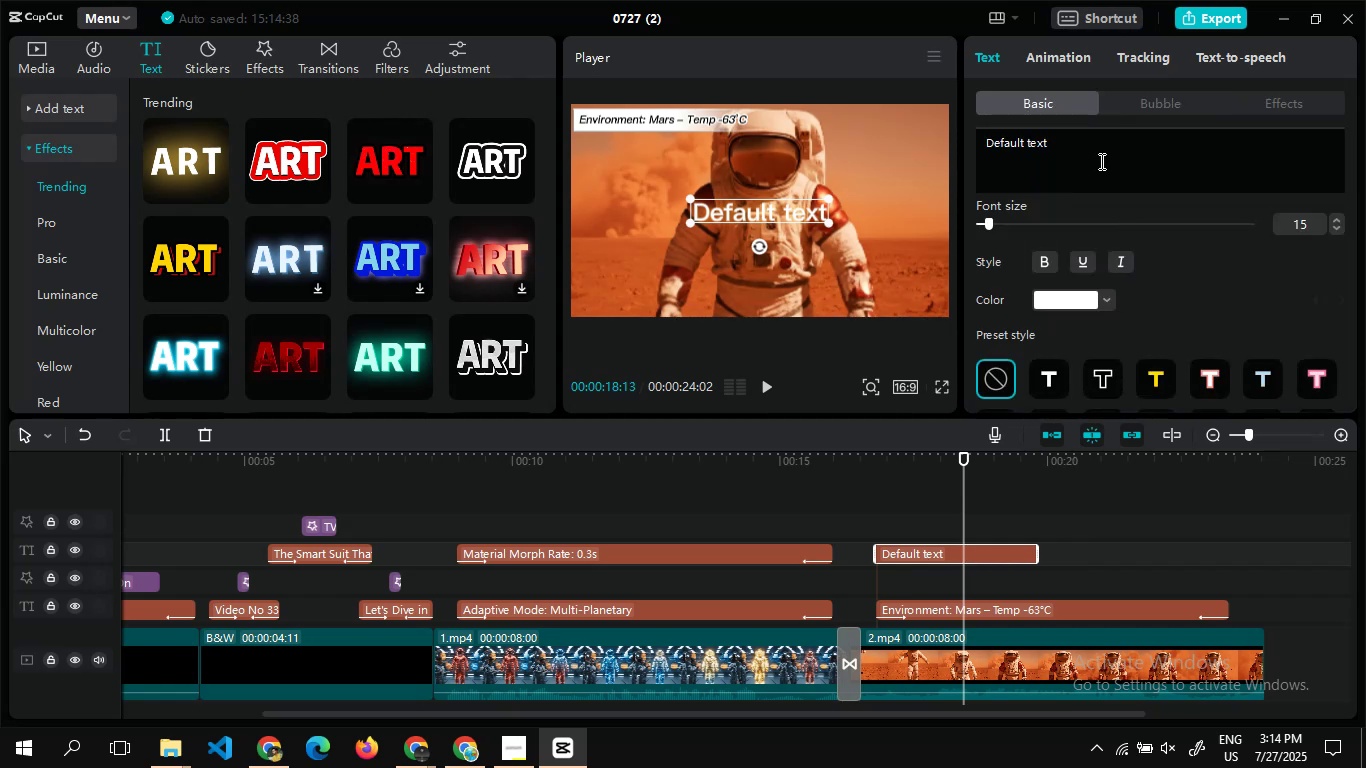 
key(Control+A)
 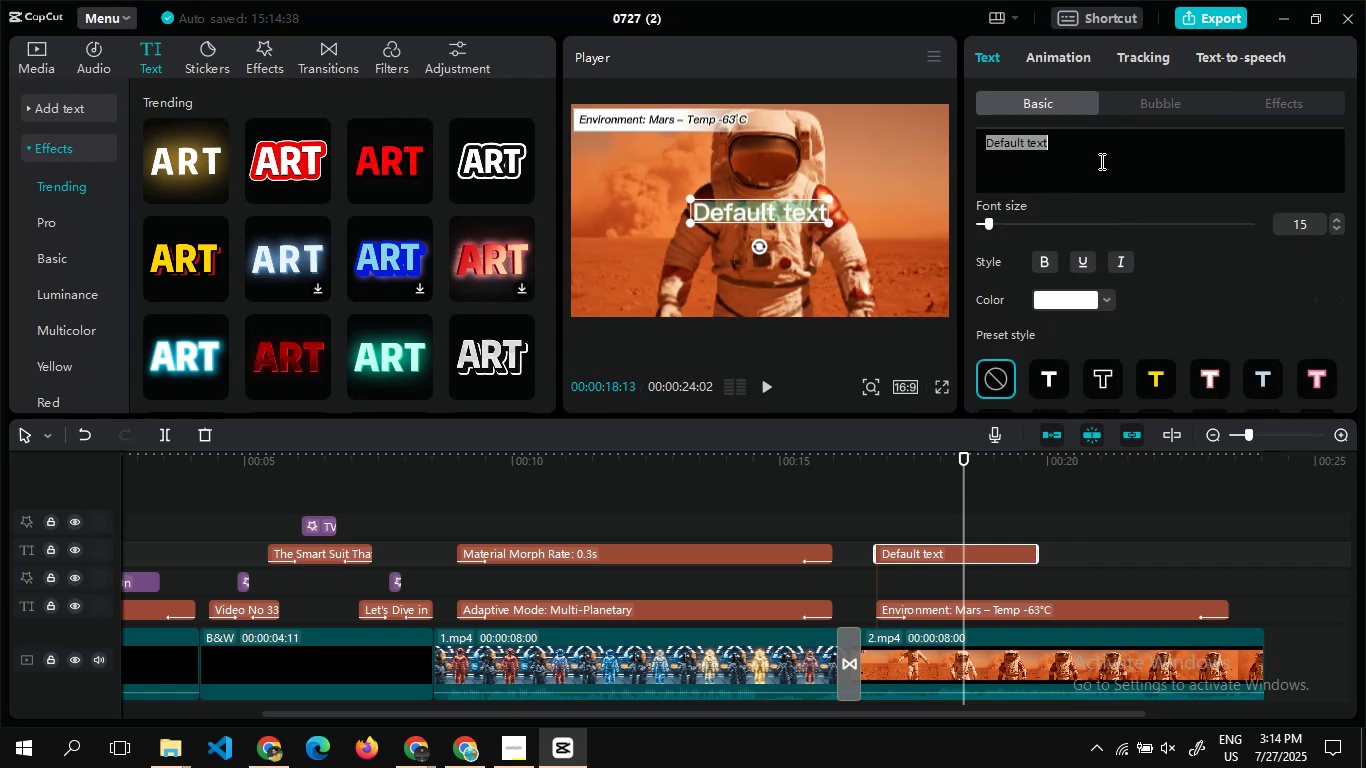 
key(Control+V)
 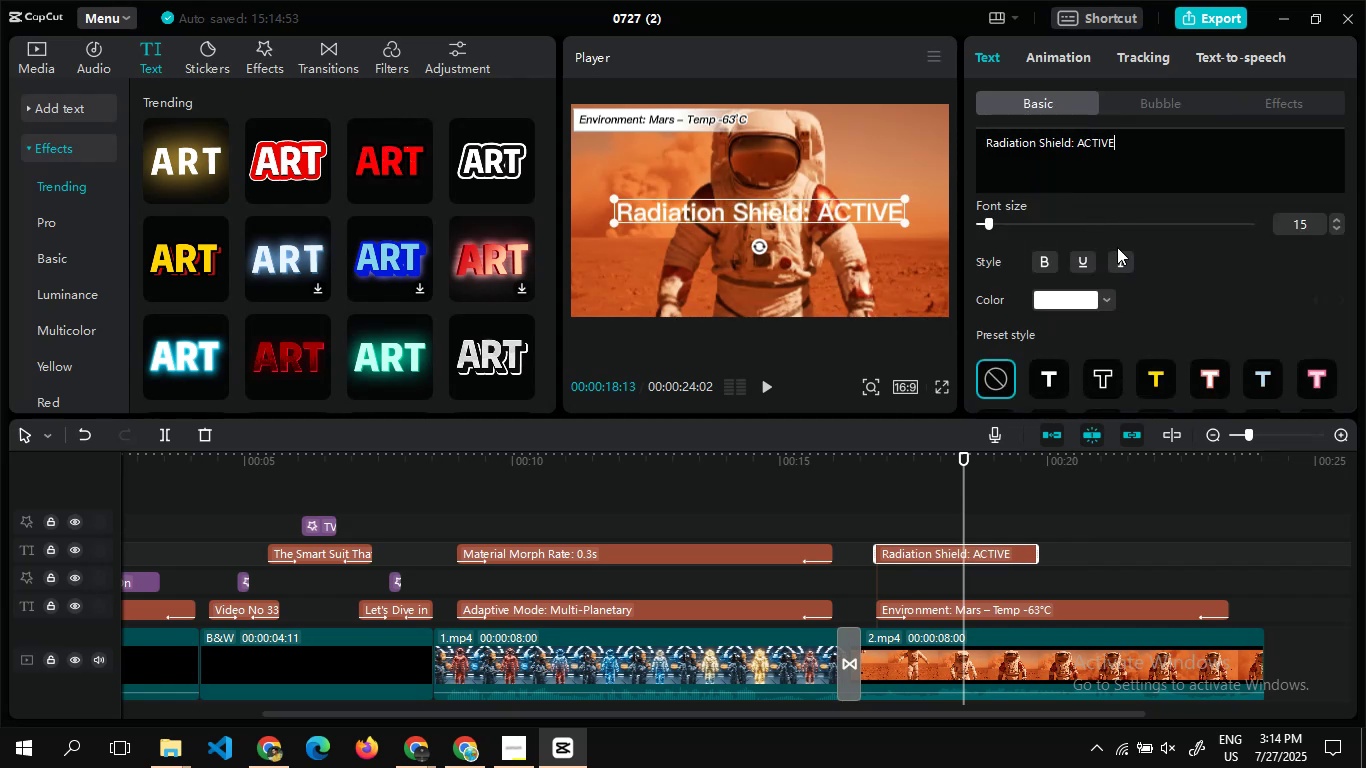 
left_click([1124, 259])
 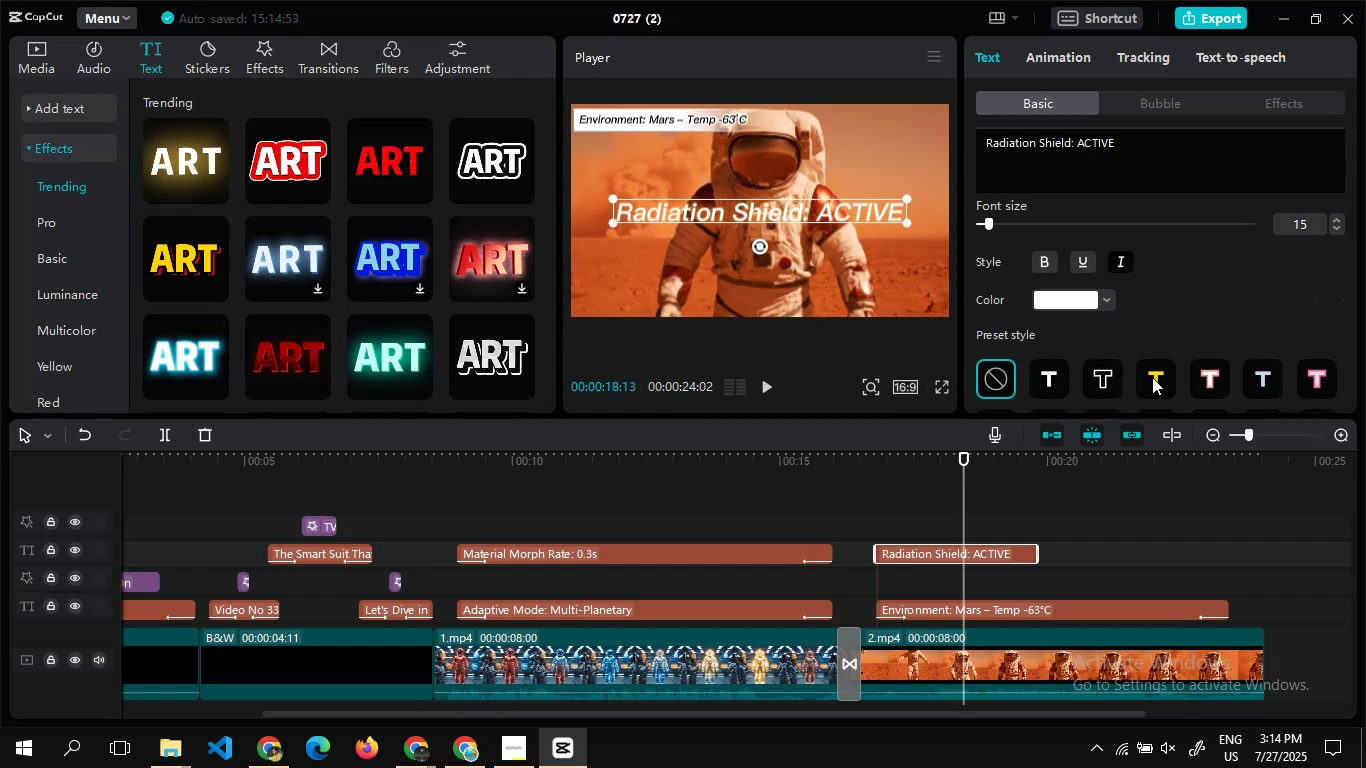 
wait(9.63)
 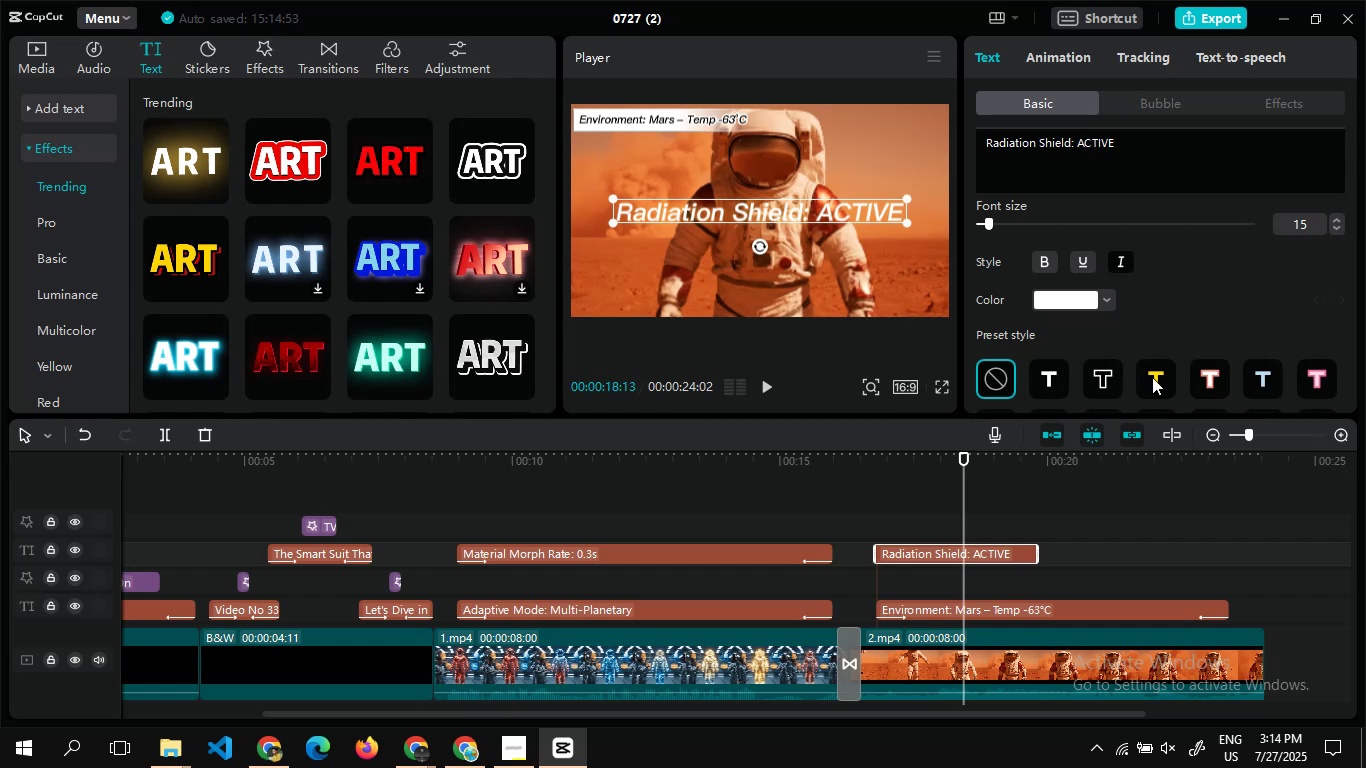 
left_click_drag(start_coordinate=[908, 224], to_coordinate=[847, 211])
 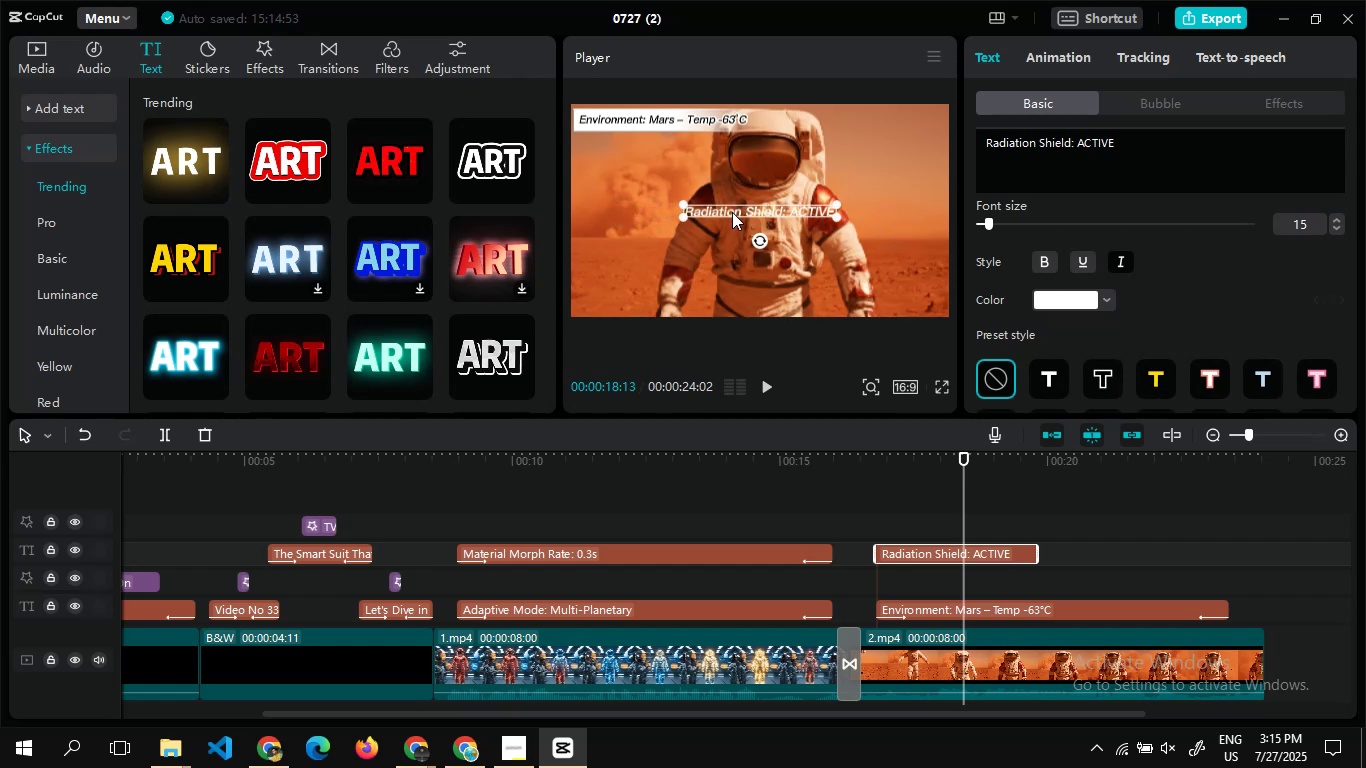 
left_click_drag(start_coordinate=[732, 212], to_coordinate=[824, 296])
 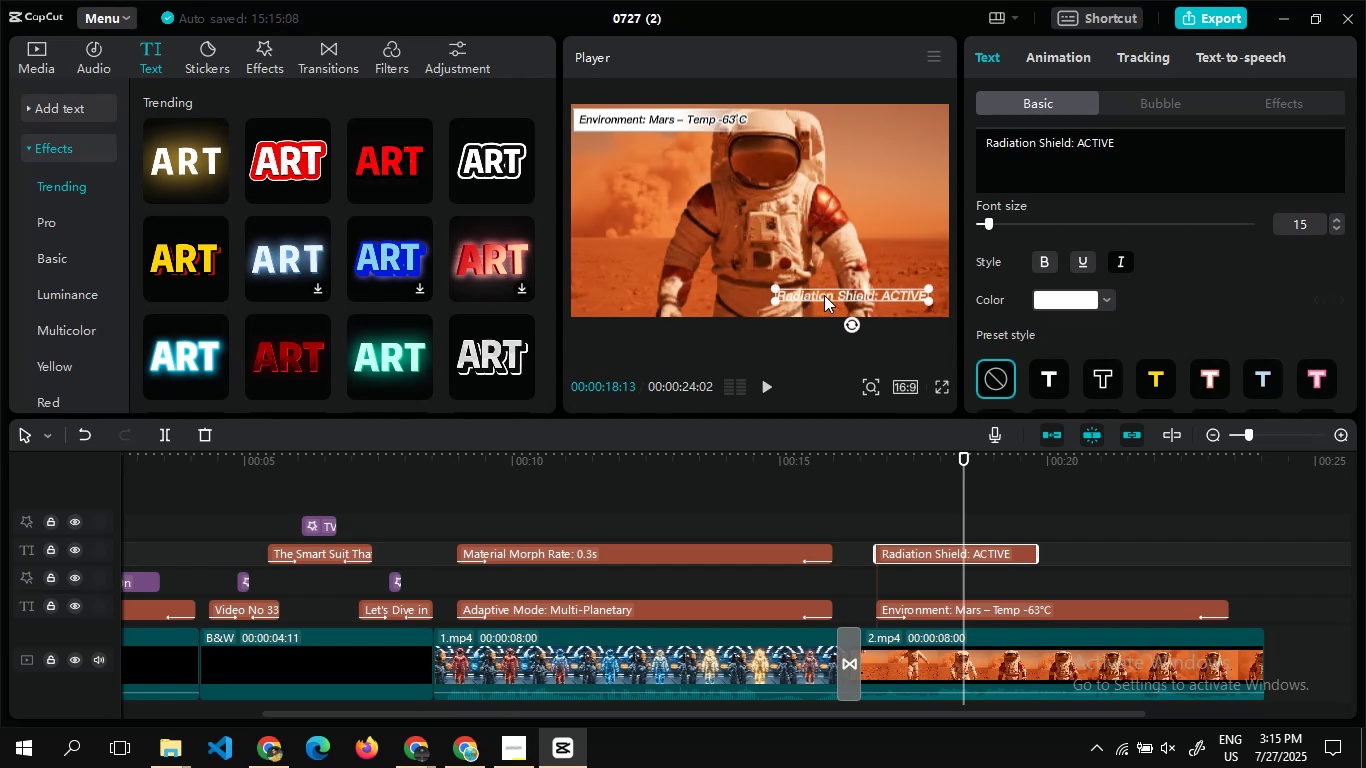 
left_click_drag(start_coordinate=[824, 295], to_coordinate=[831, 304])
 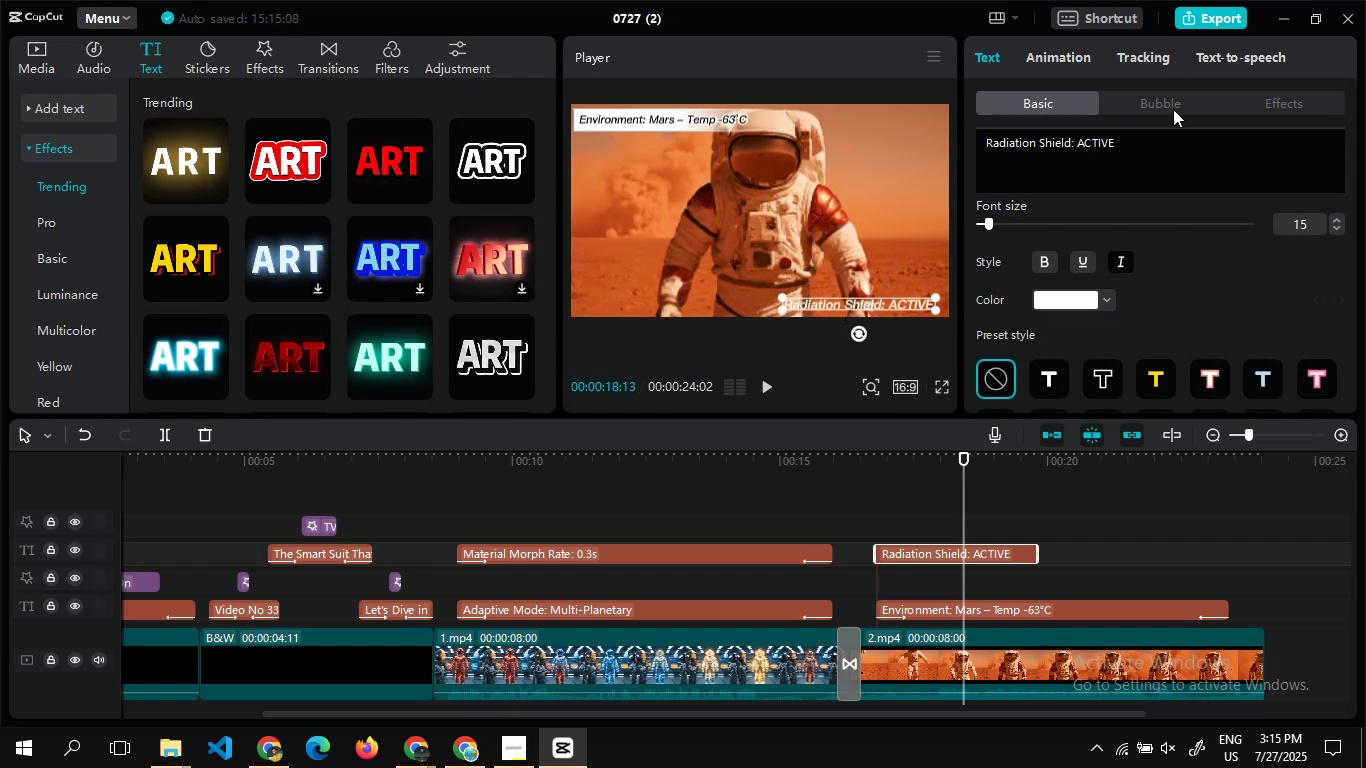 
left_click([1173, 109])
 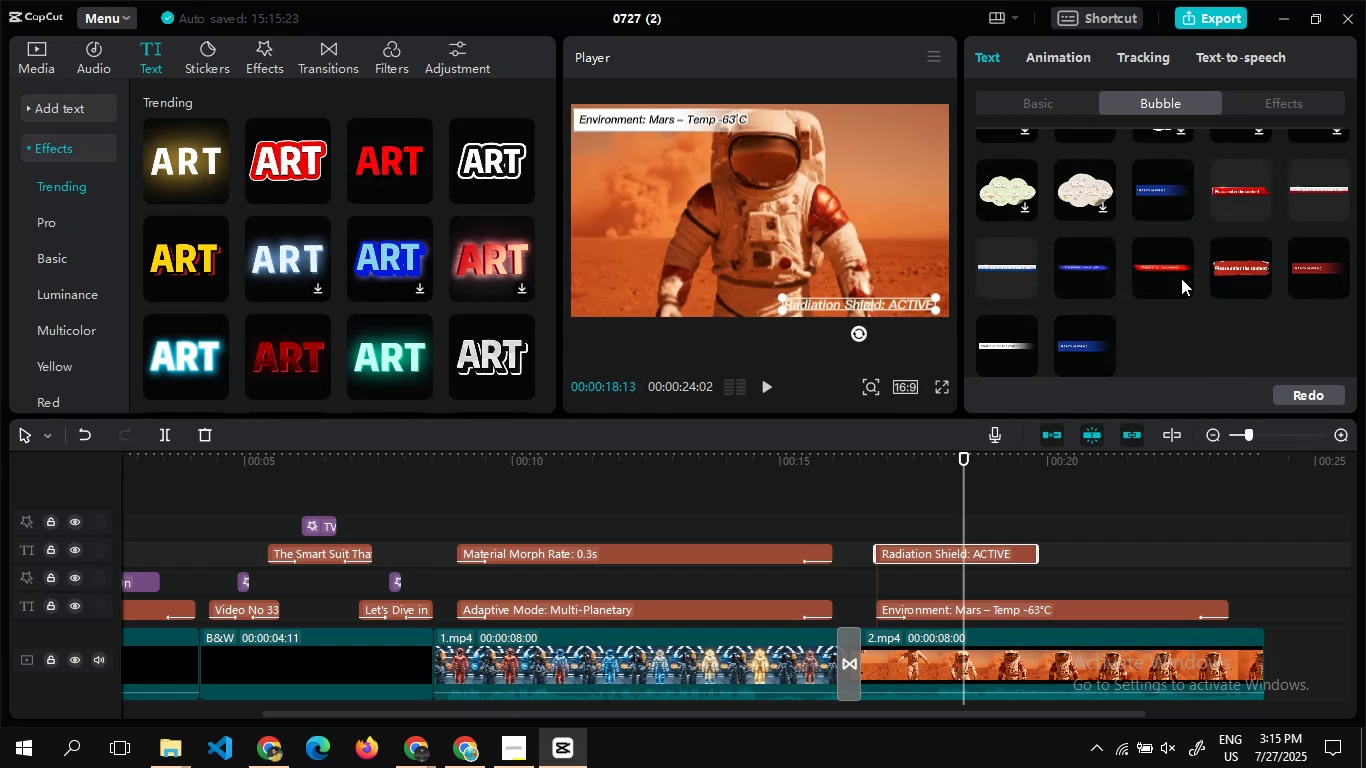 
wait(17.23)
 